 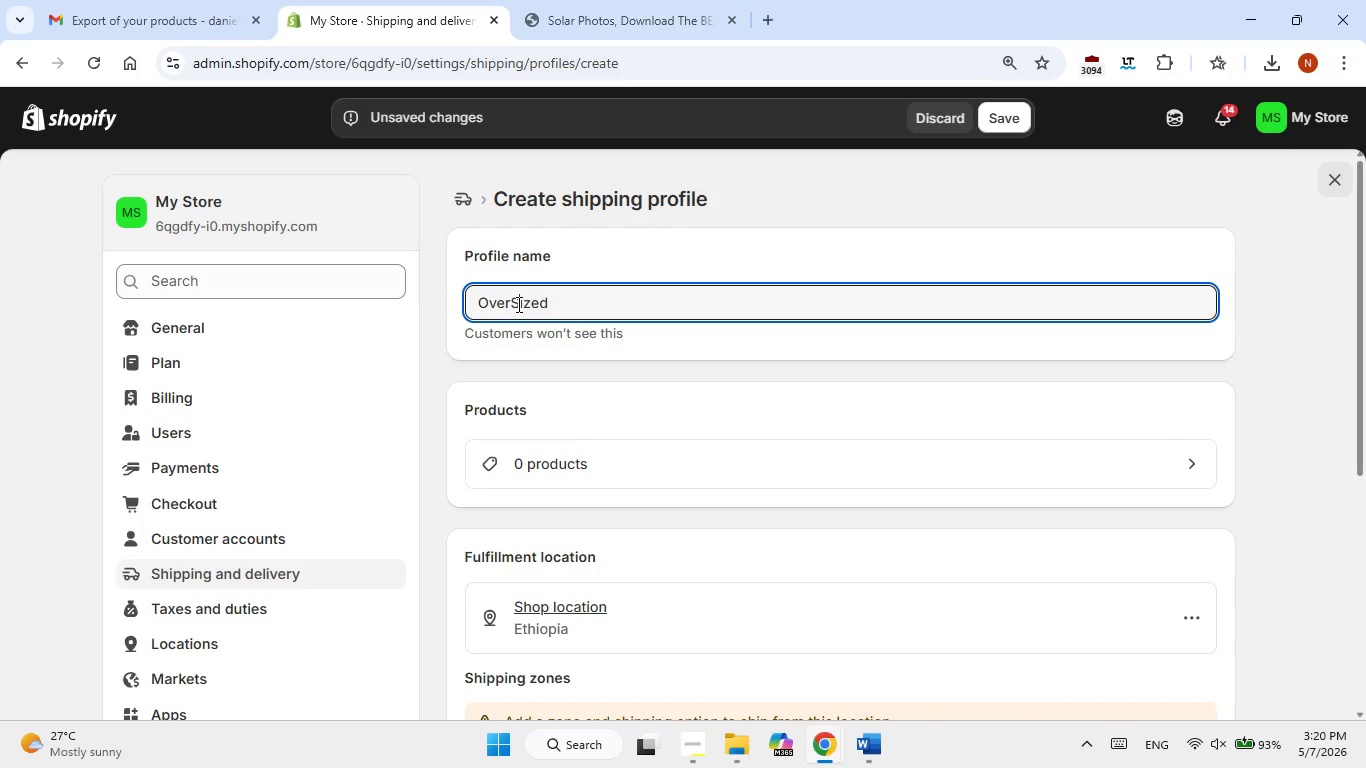 
key(Backspace)
 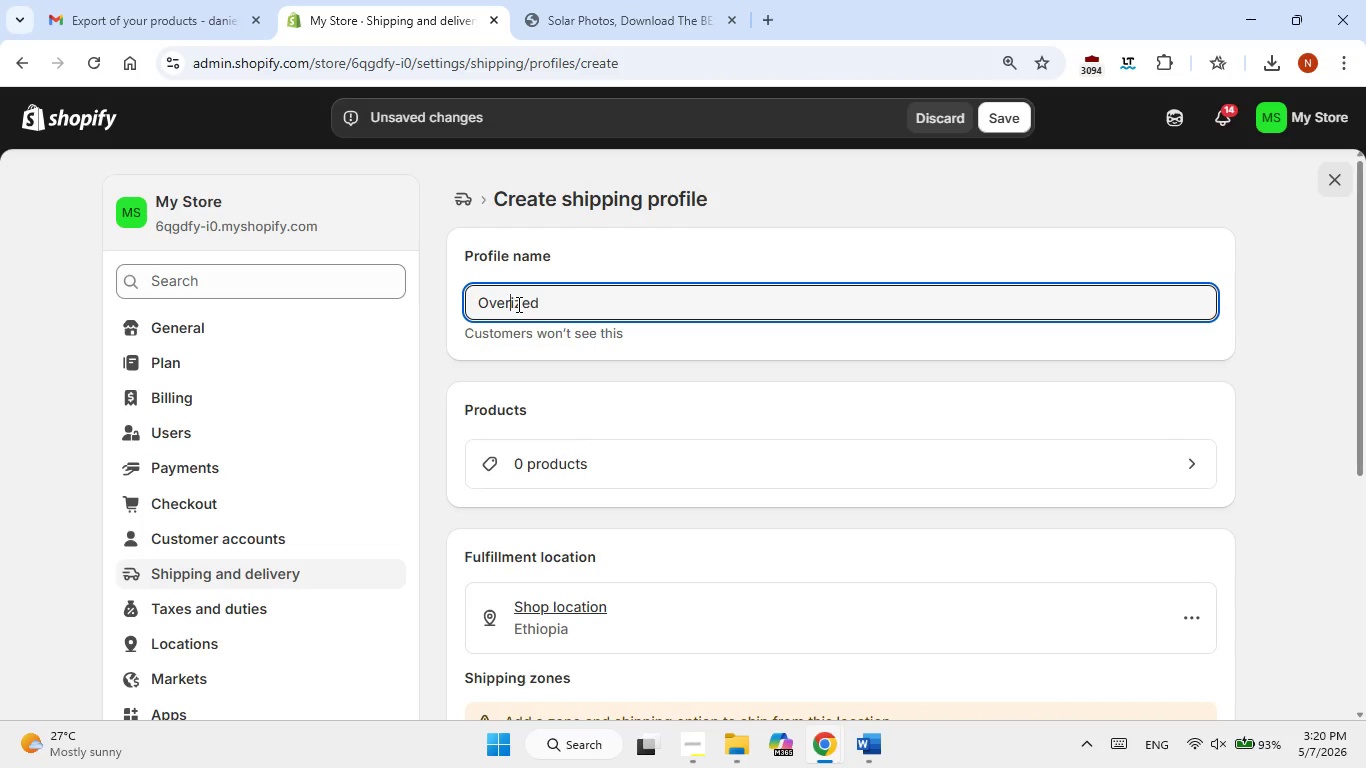 
key(Shift+S)
 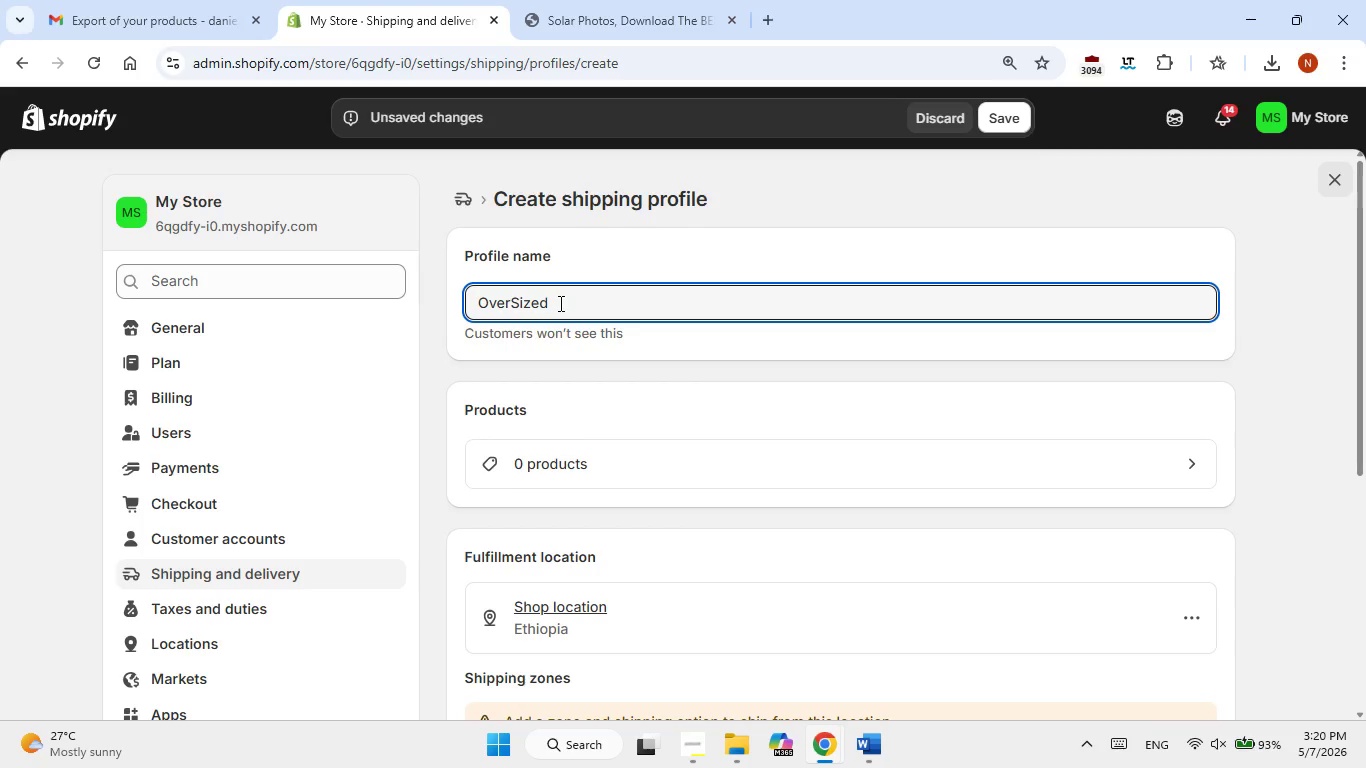 
left_click([560, 303])
 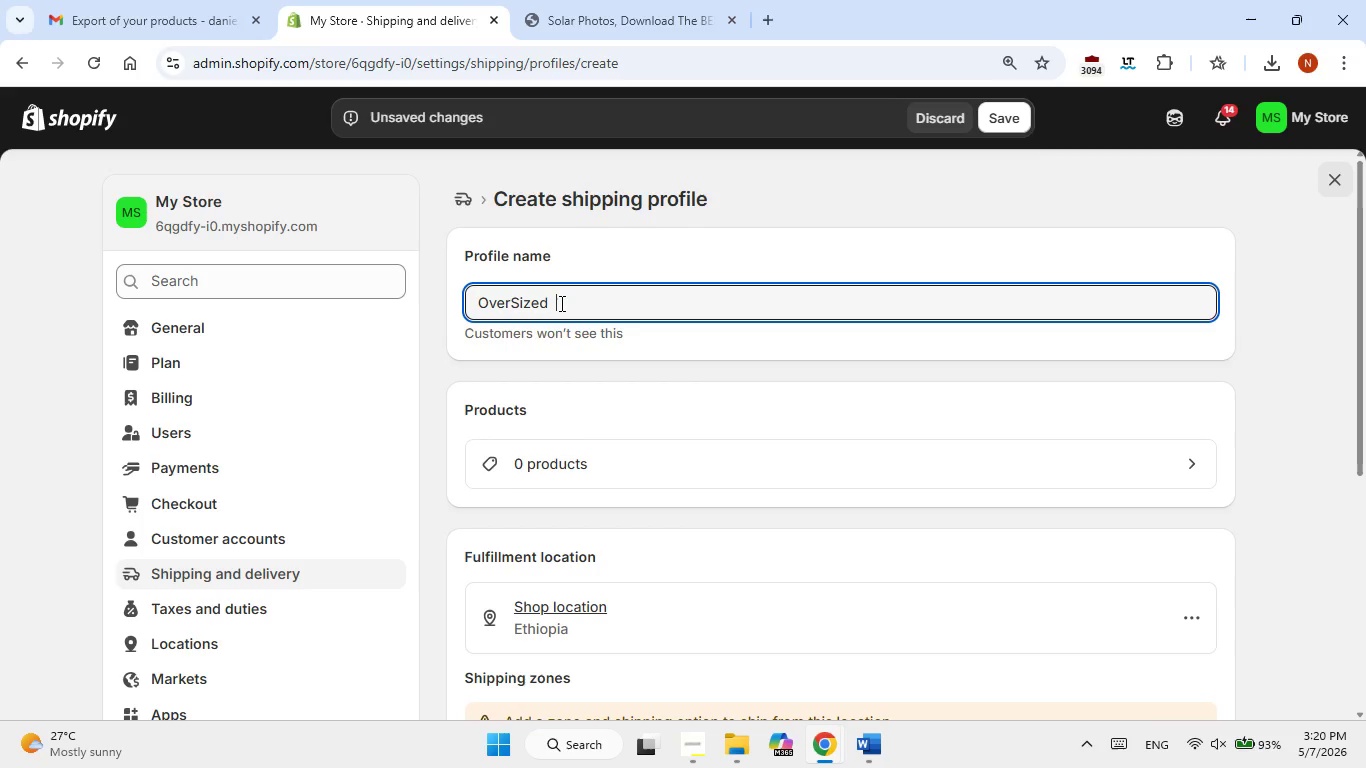 
type( Shipping)
 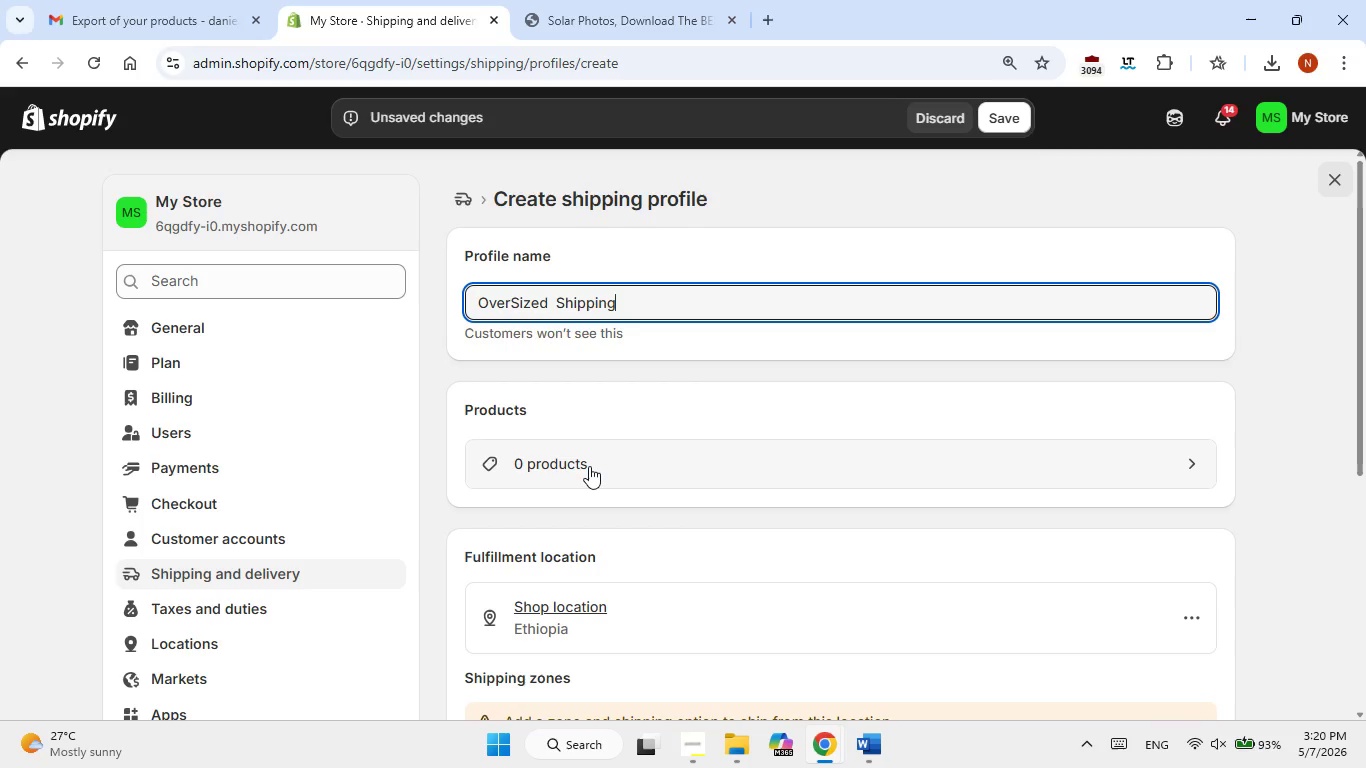 
left_click([589, 466])
 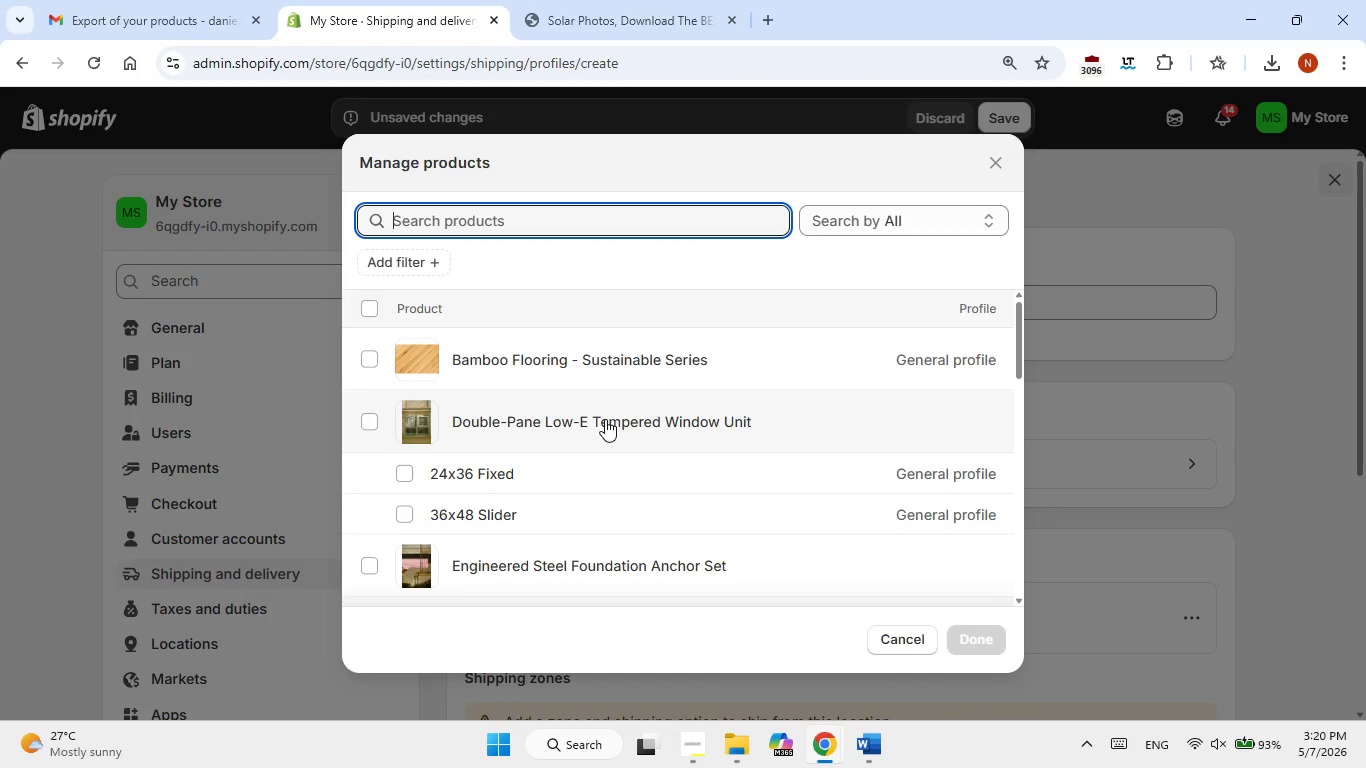 
wait(6.84)
 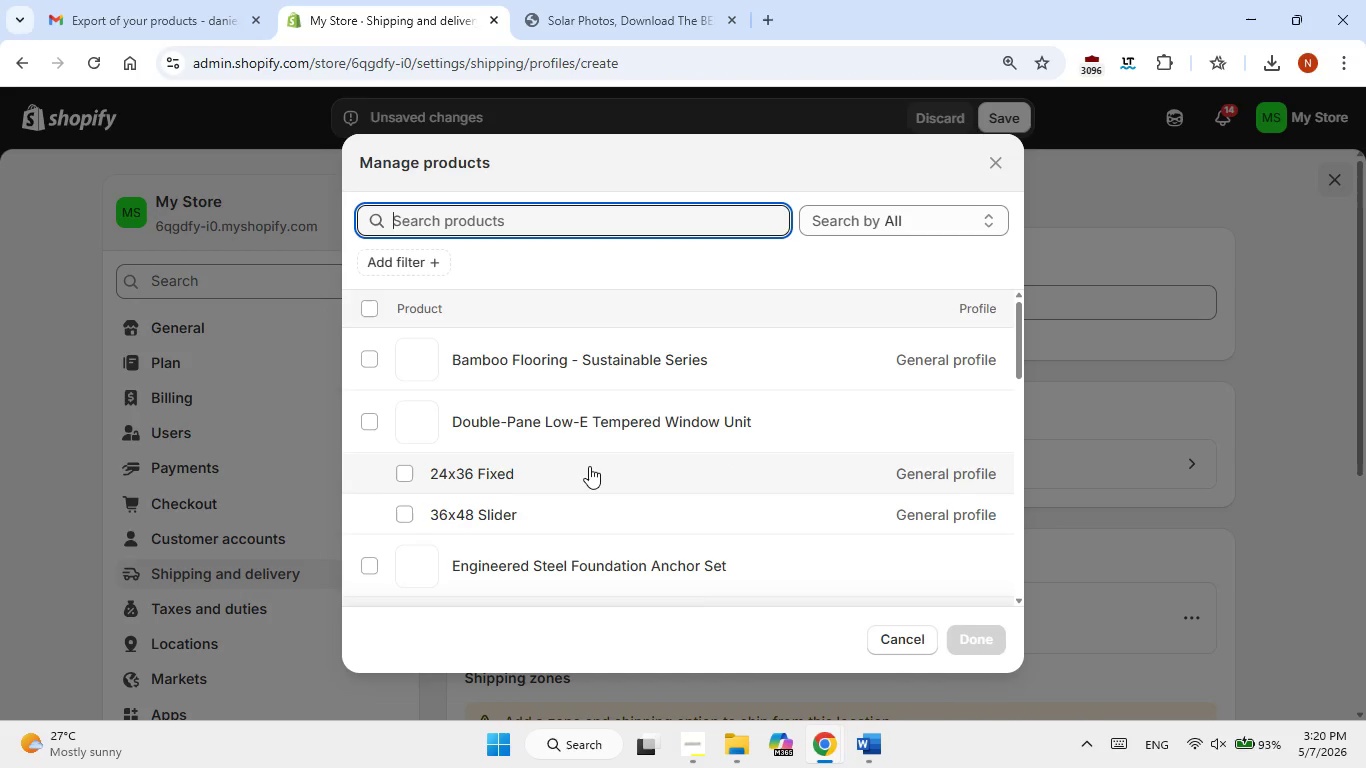 
left_click([575, 423])
 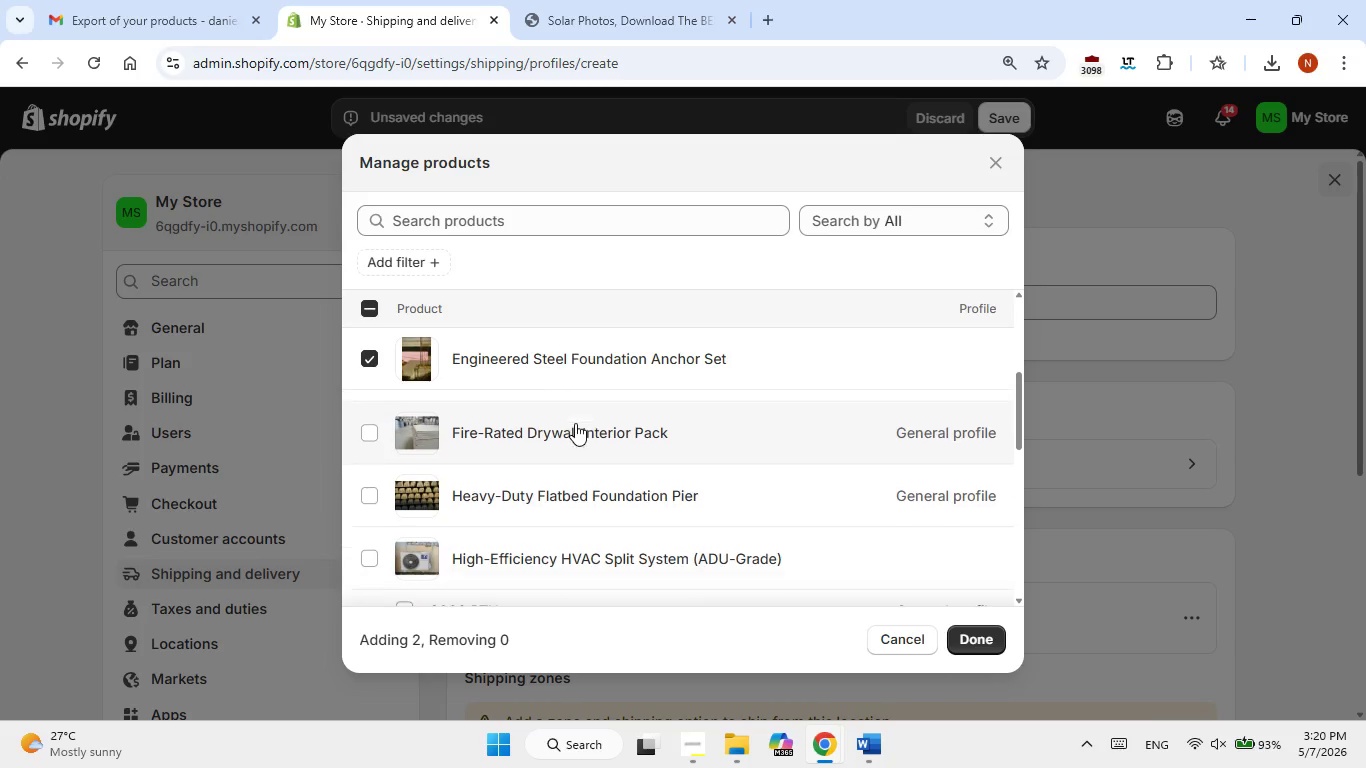 
left_click([531, 445])
 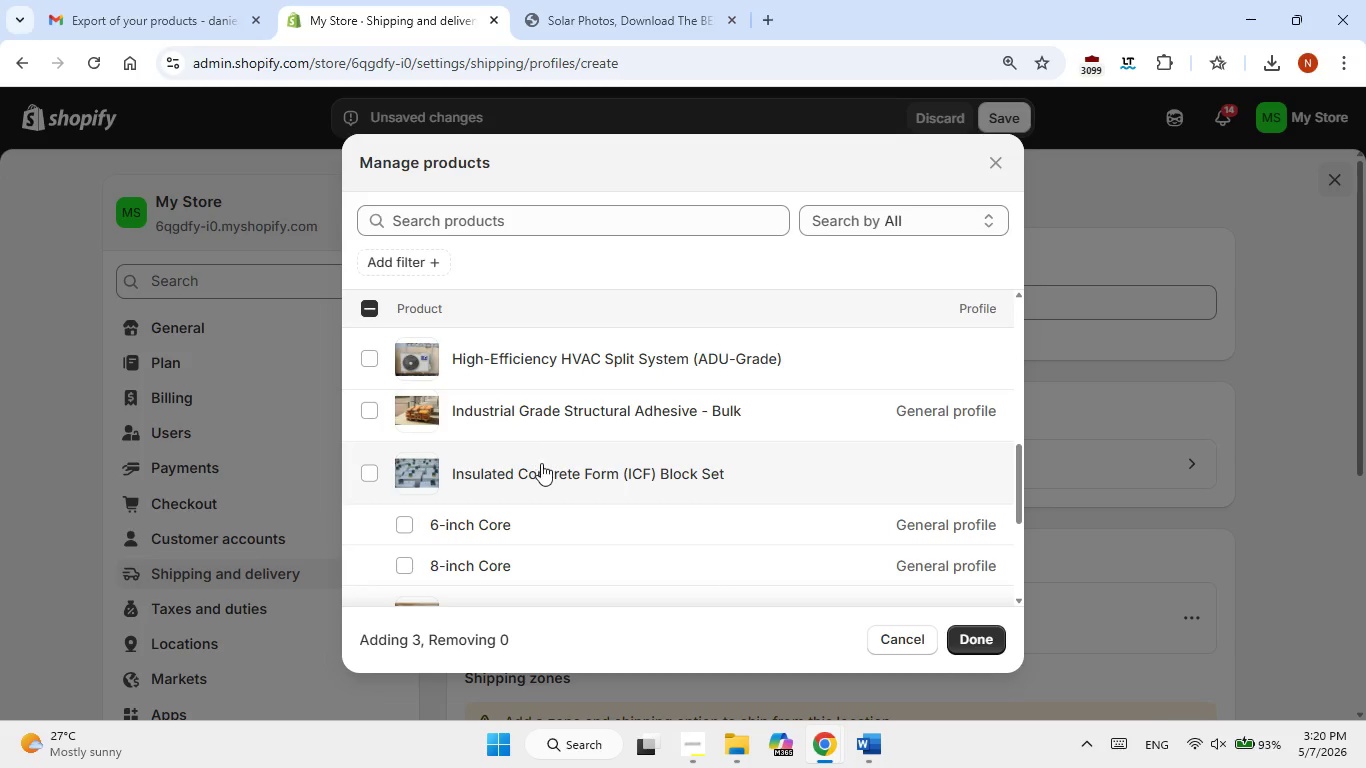 
wait(5.25)
 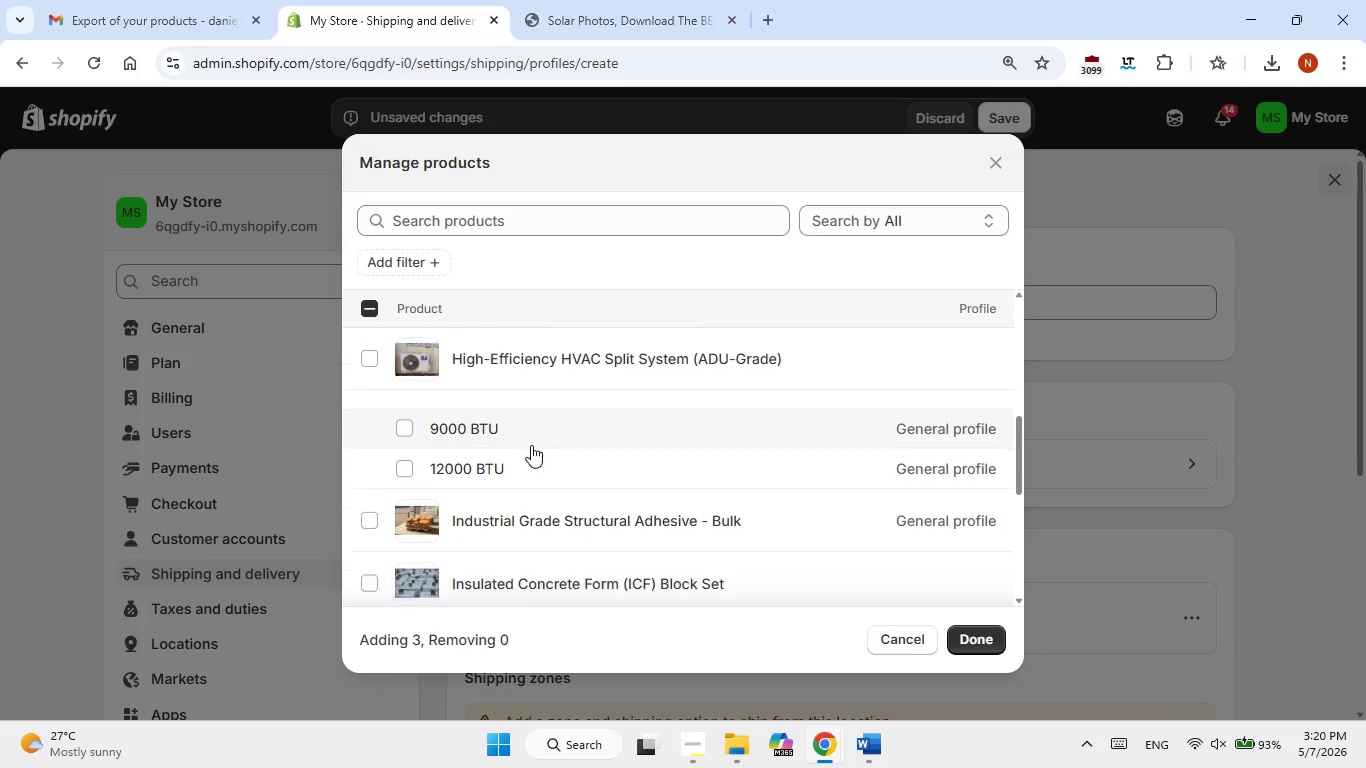 
left_click([540, 482])
 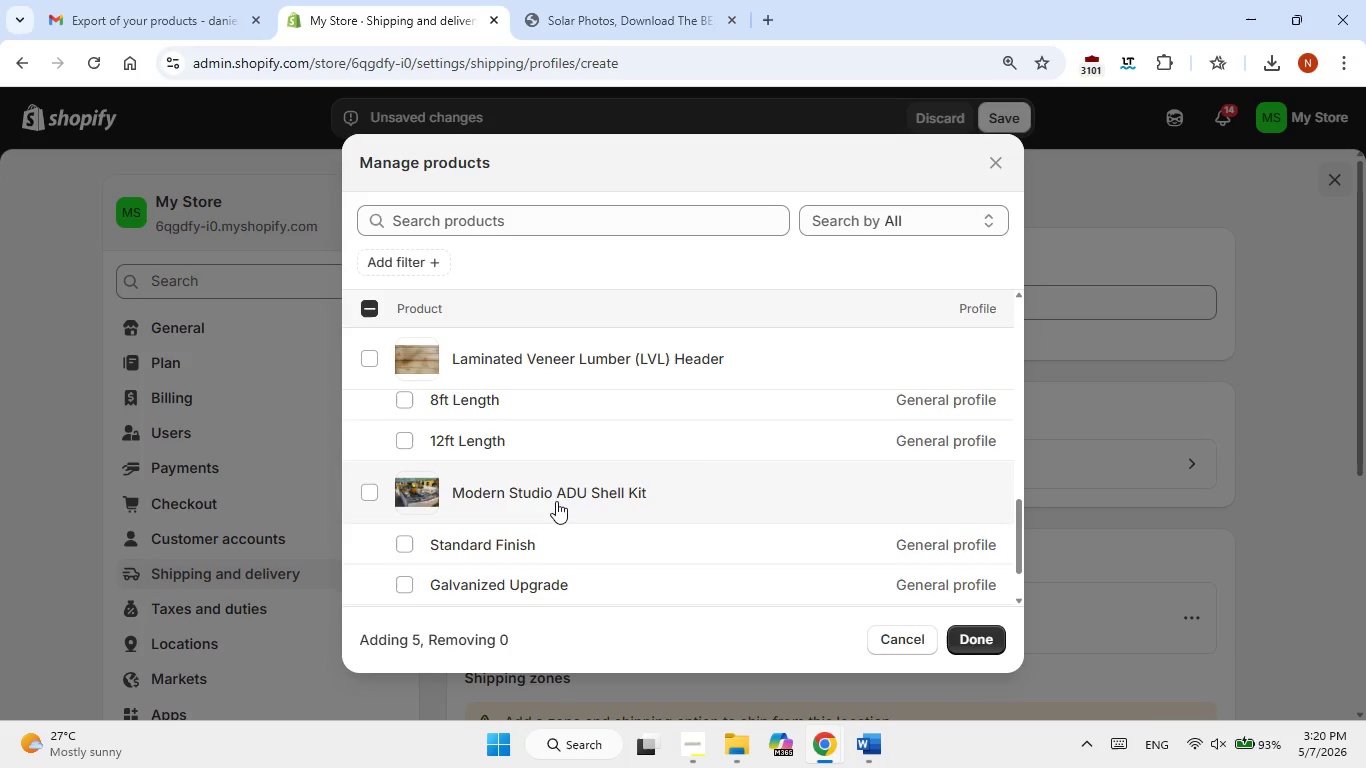 
wait(5.3)
 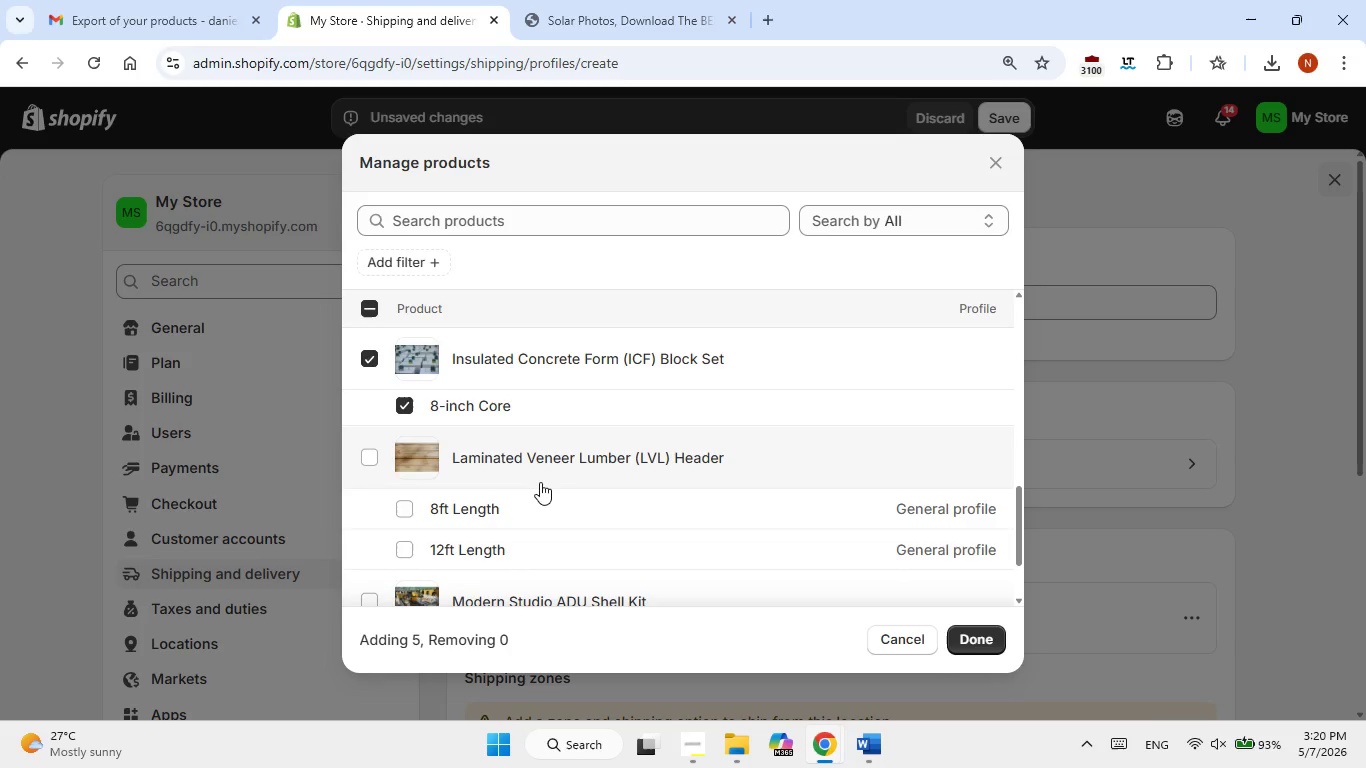 
left_click([556, 501])
 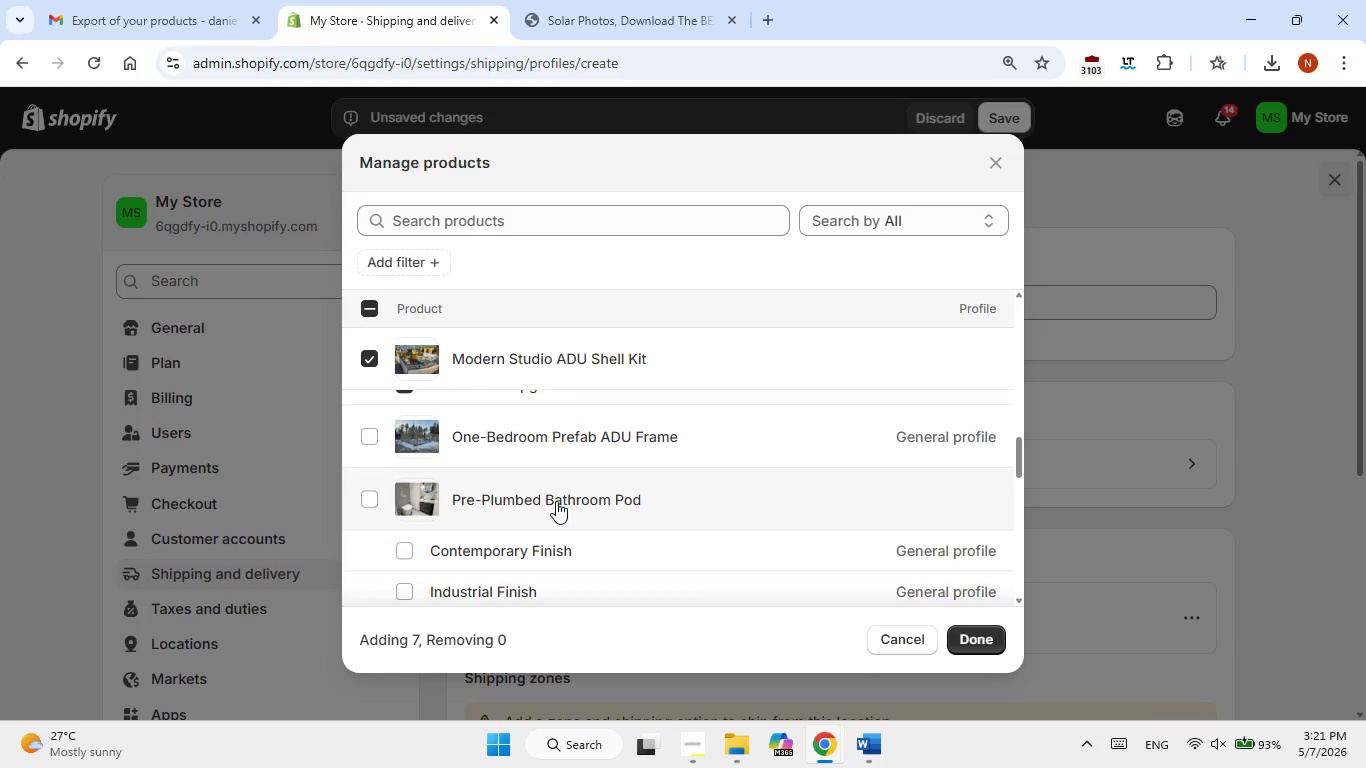 
left_click([571, 445])
 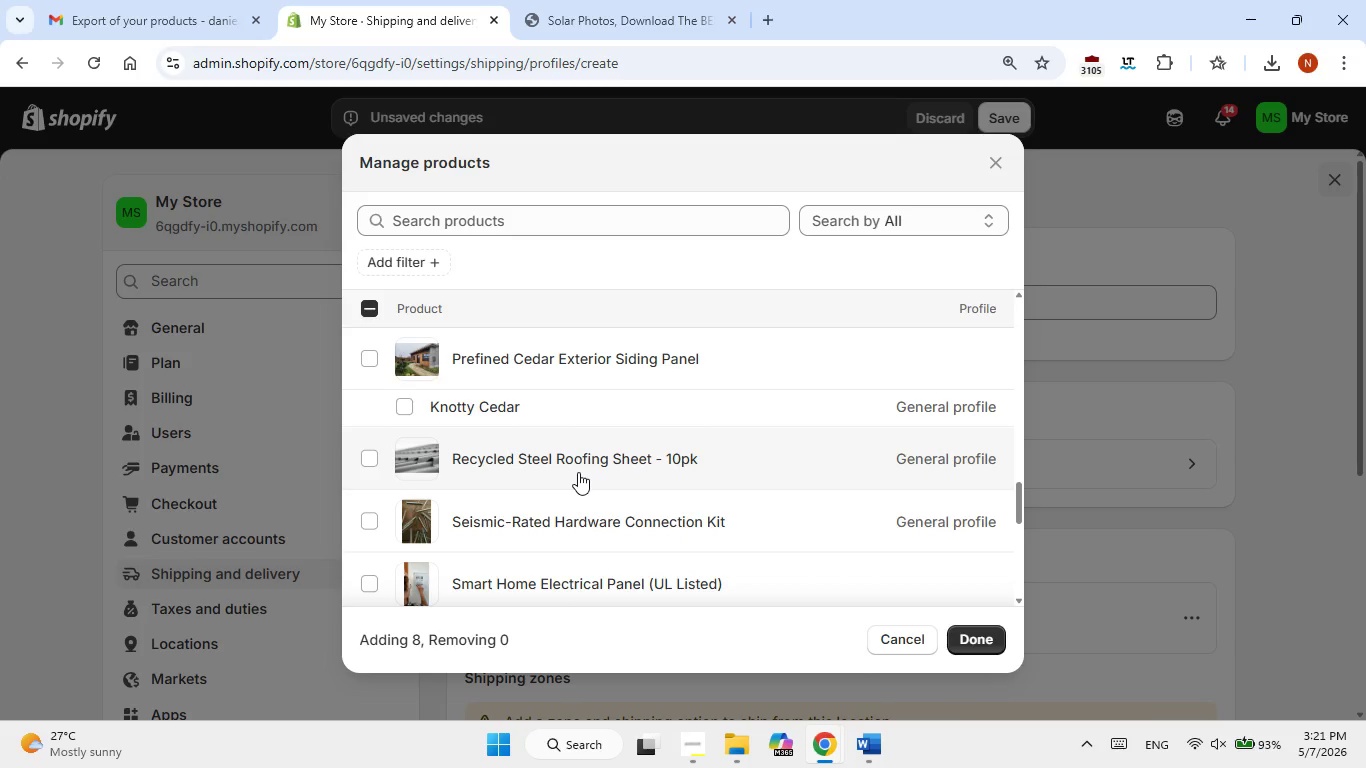 
wait(11.41)
 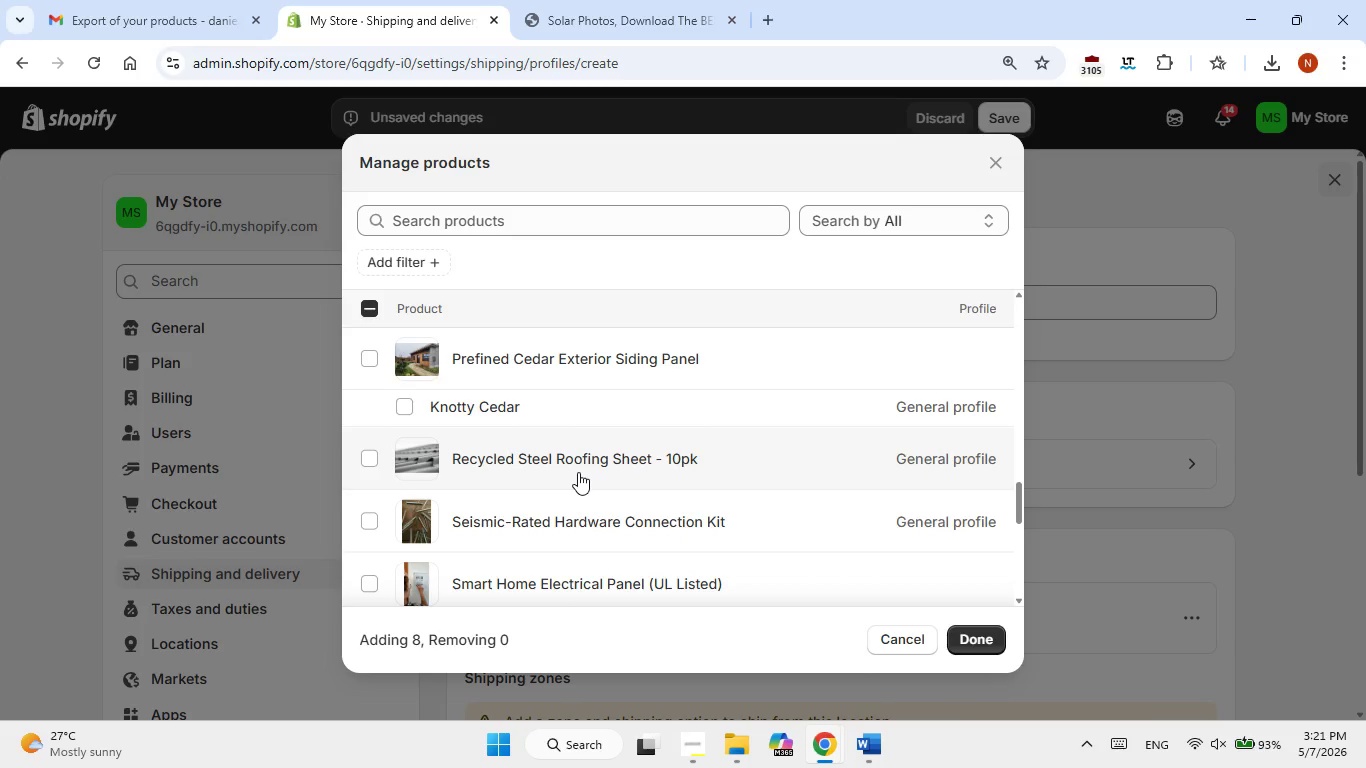 
left_click([434, 258])
 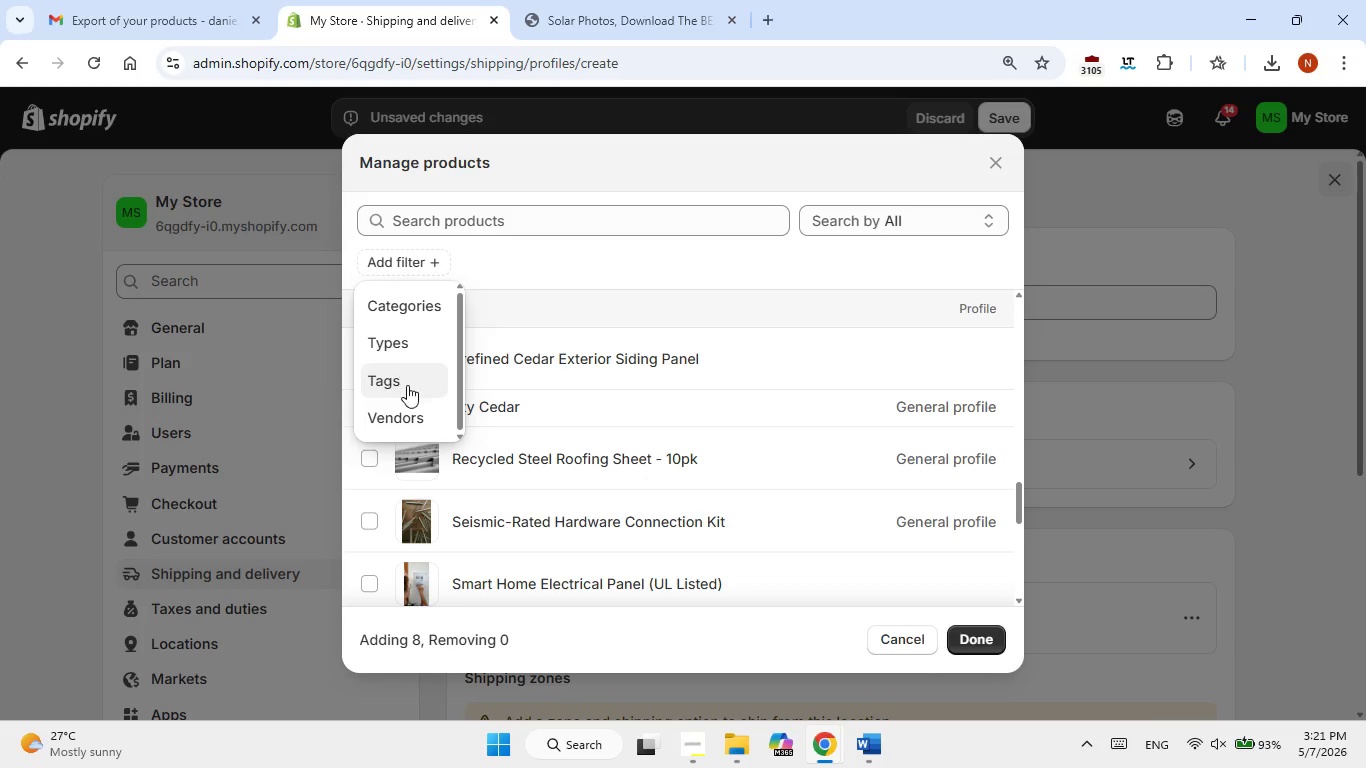 
scroll: coordinate [413, 370], scroll_direction: none, amount: 0.0
 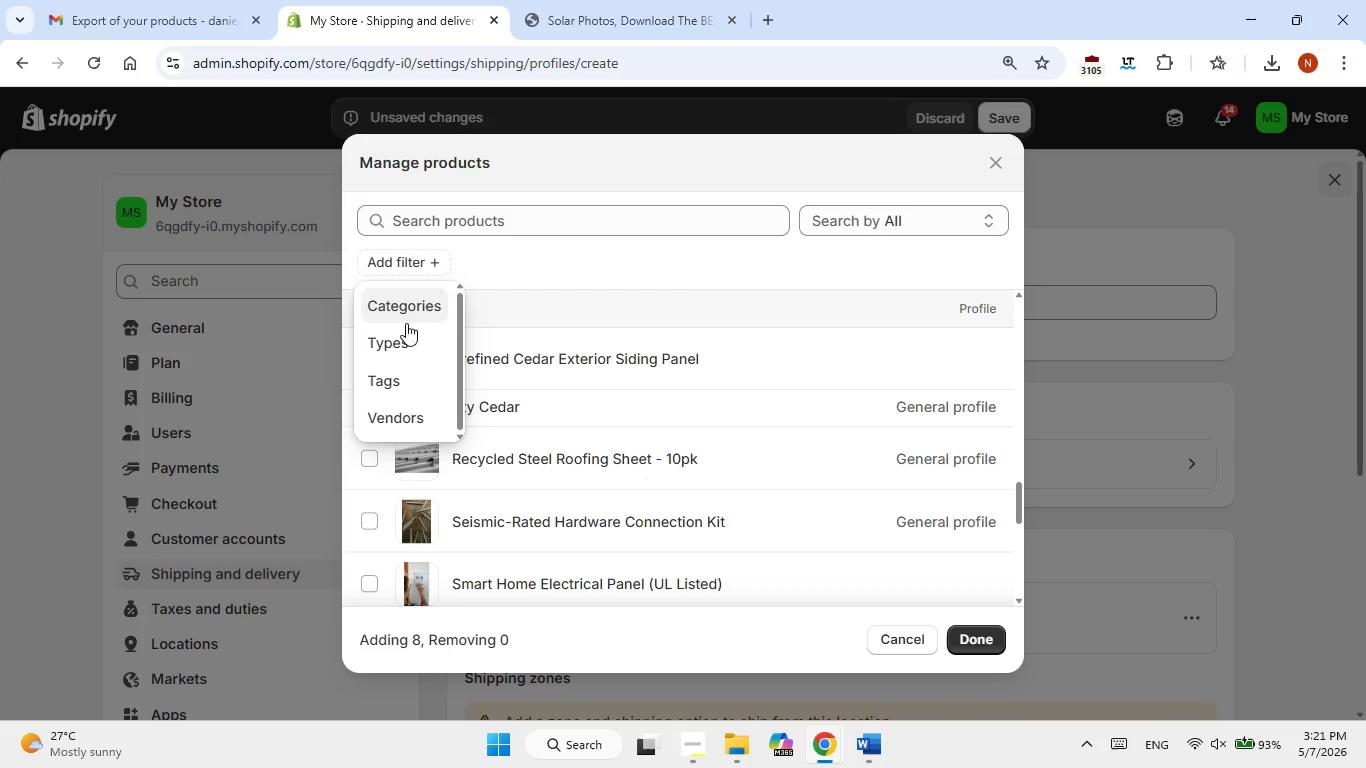 
left_click([395, 384])
 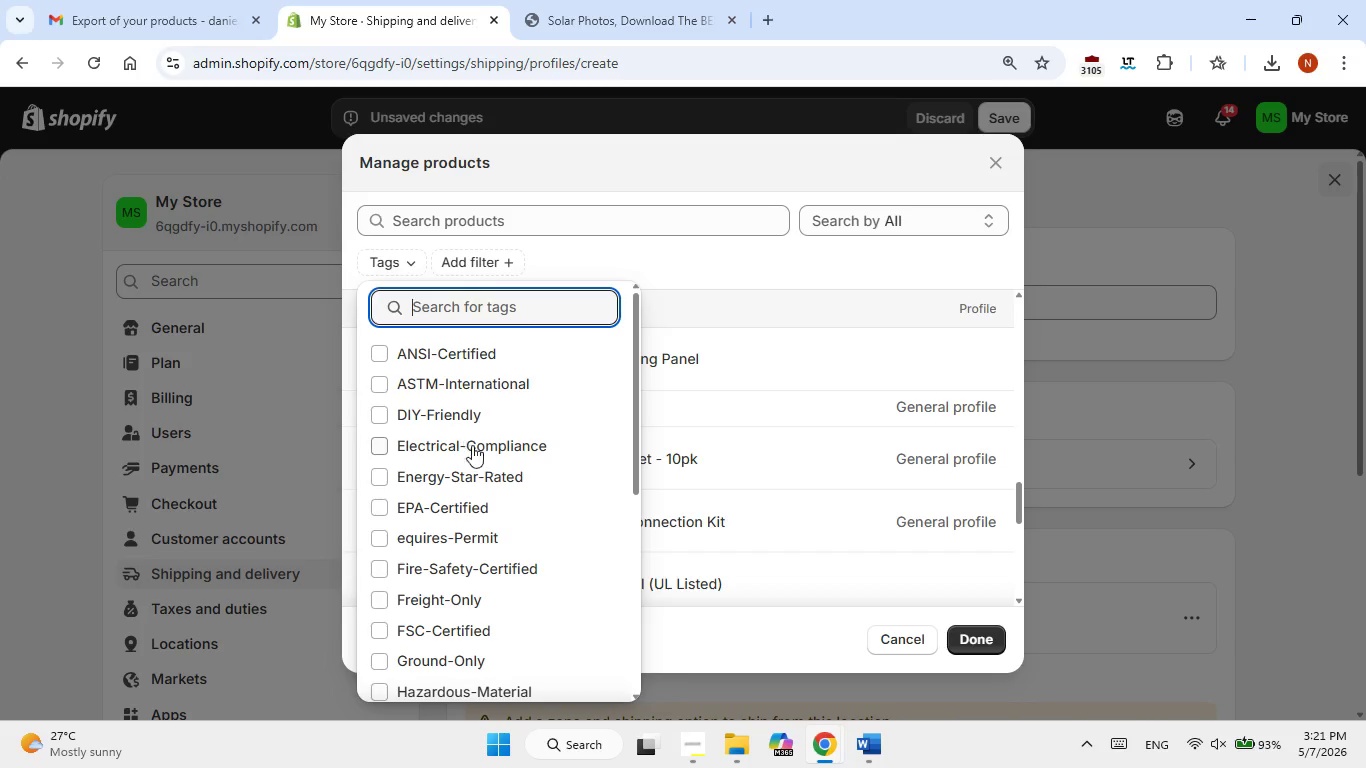 
scroll: coordinate [485, 486], scroll_direction: down, amount: 3.0
 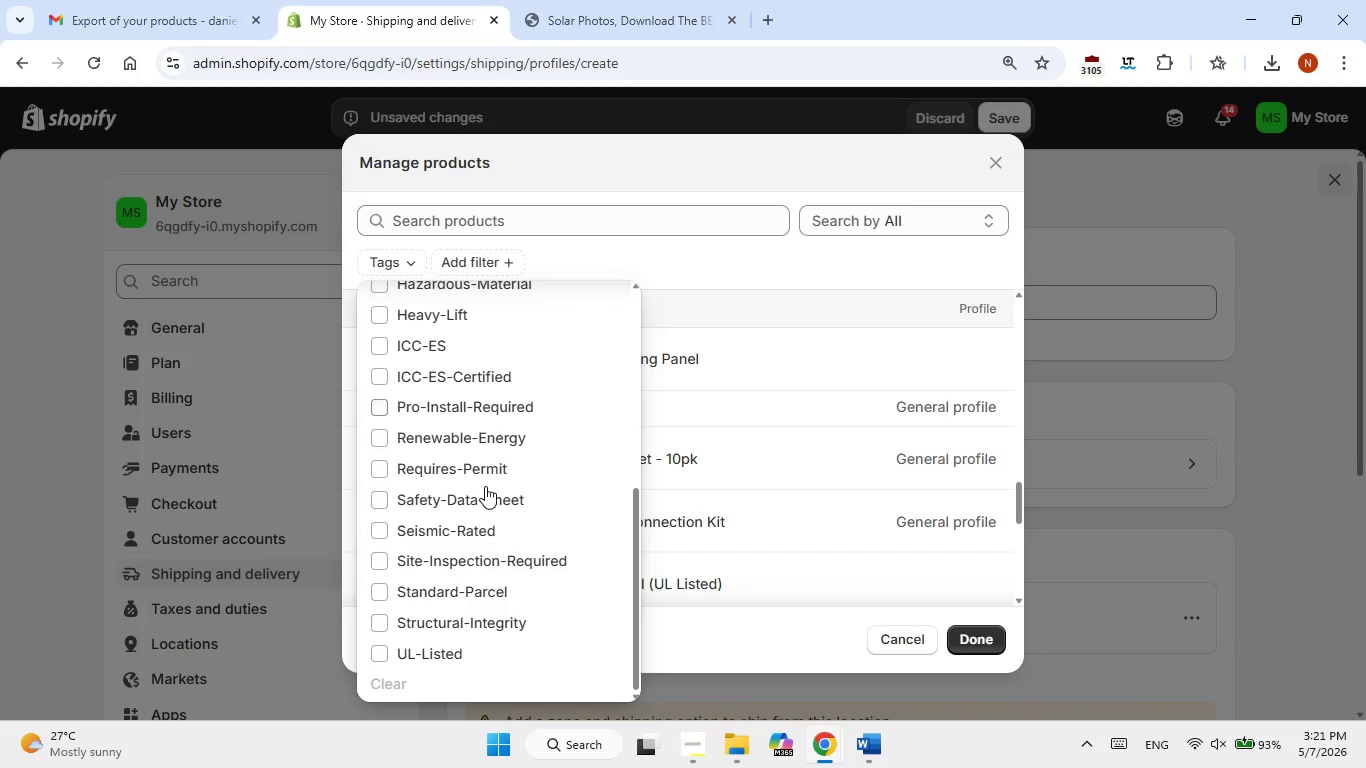 
scroll: coordinate [485, 486], scroll_direction: none, amount: 0.0
 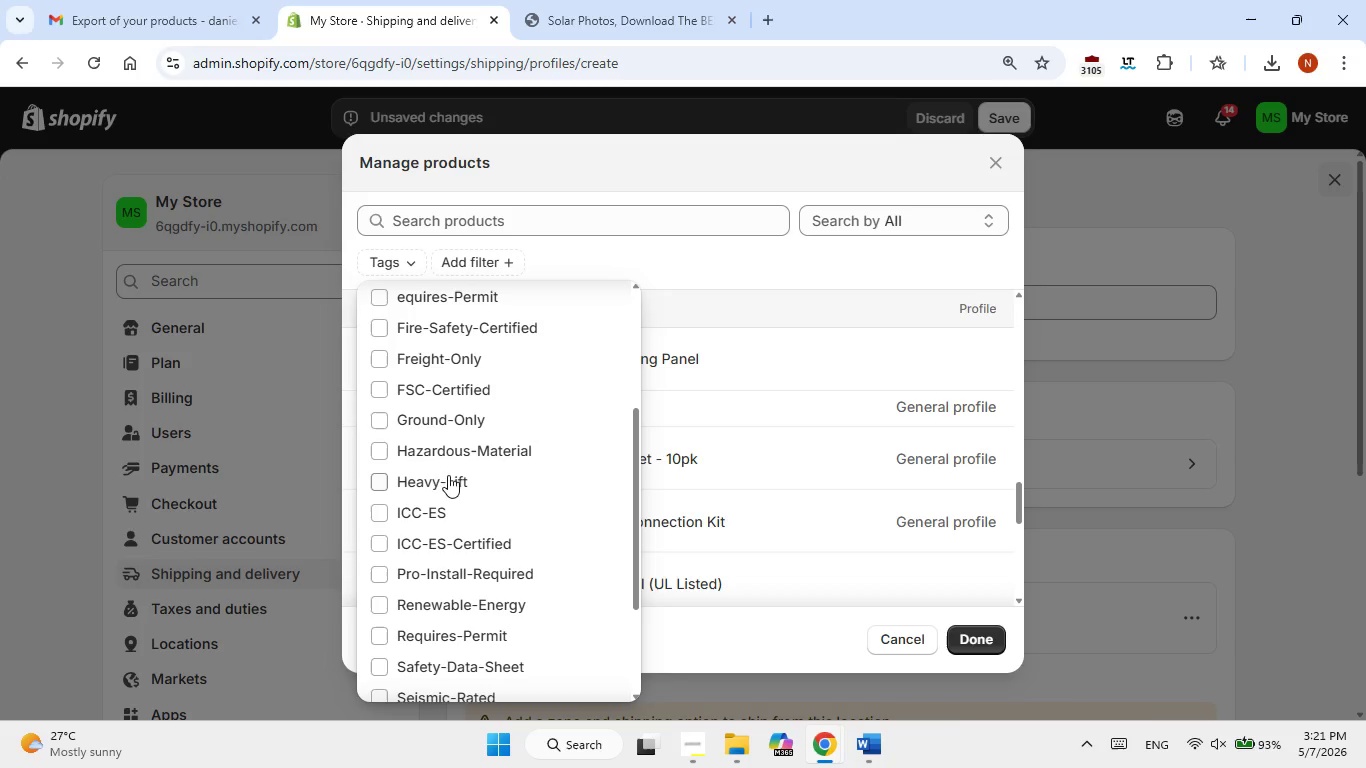 
left_click([445, 479])
 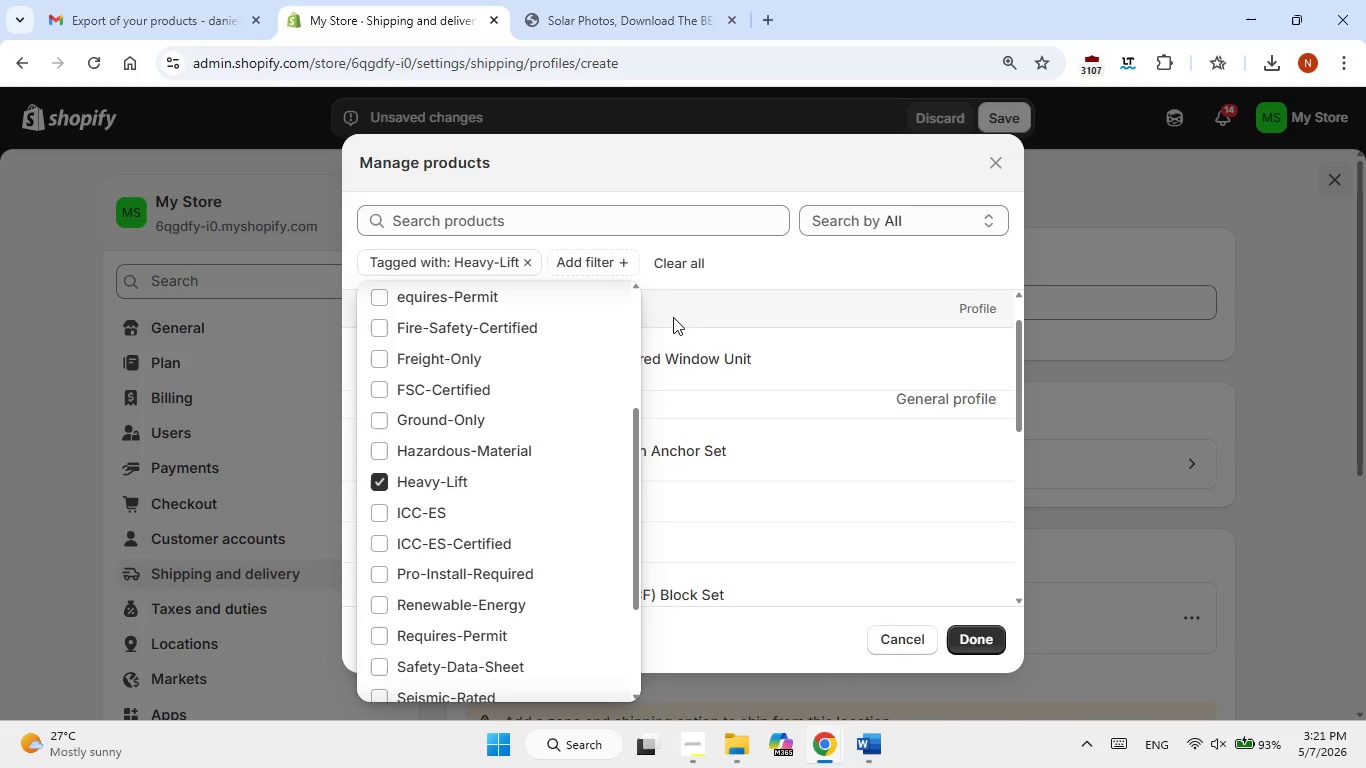 
left_click([769, 294])
 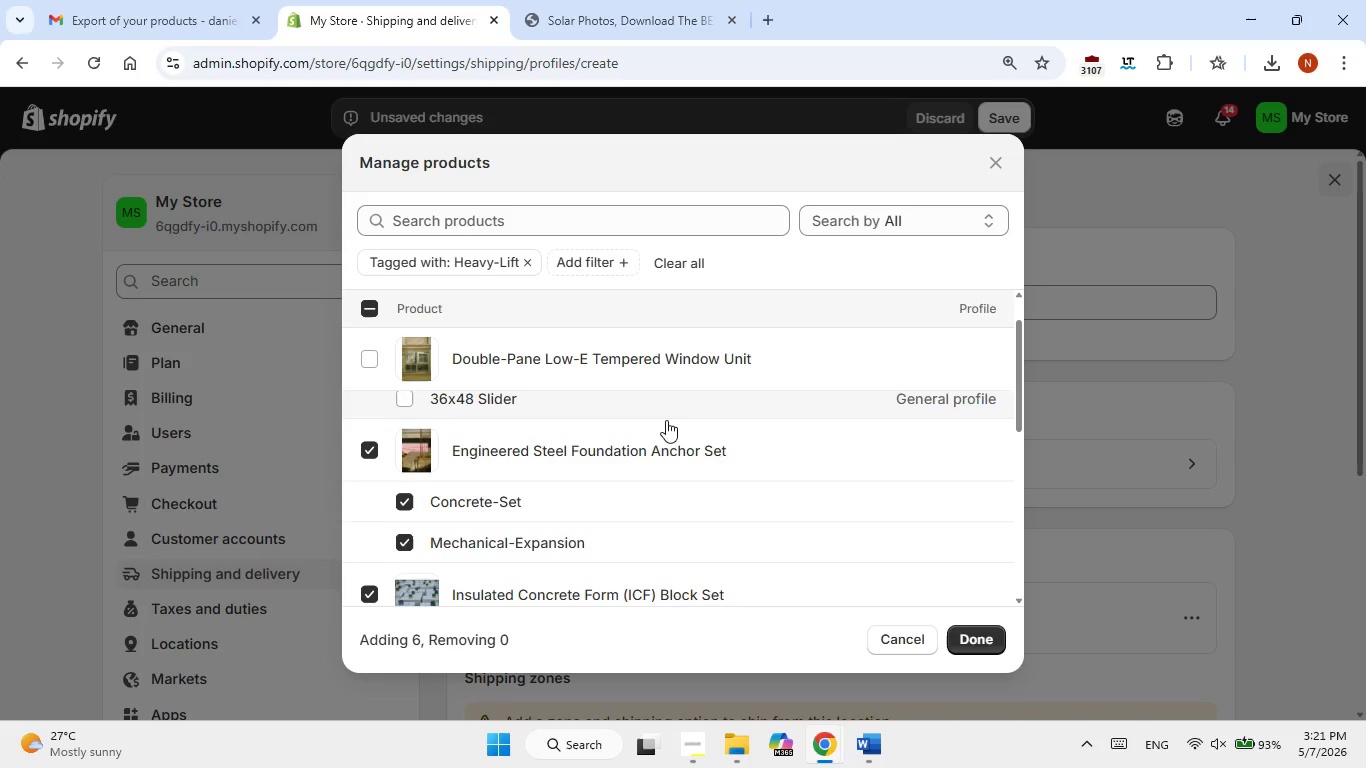 
scroll: coordinate [646, 474], scroll_direction: down, amount: 4.0
 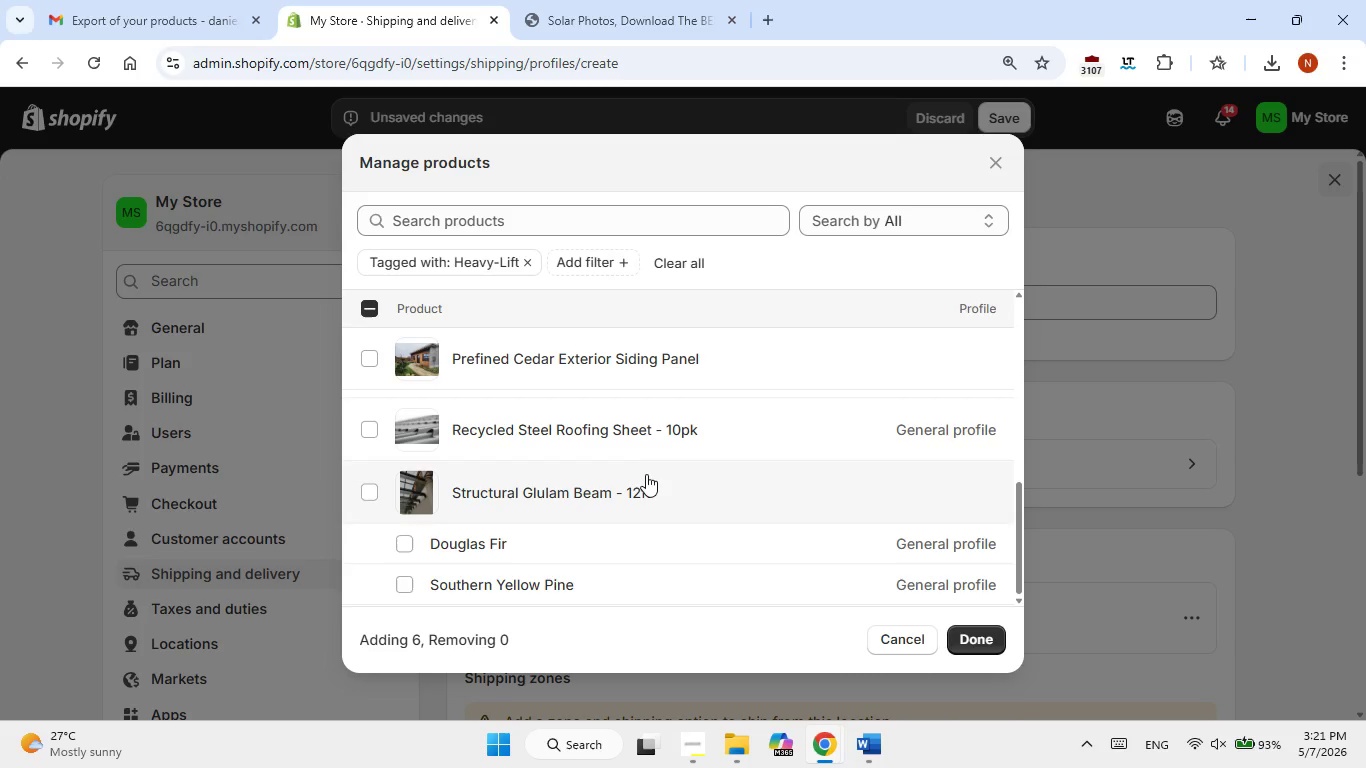 
scroll: coordinate [652, 477], scroll_direction: up, amount: 5.0
 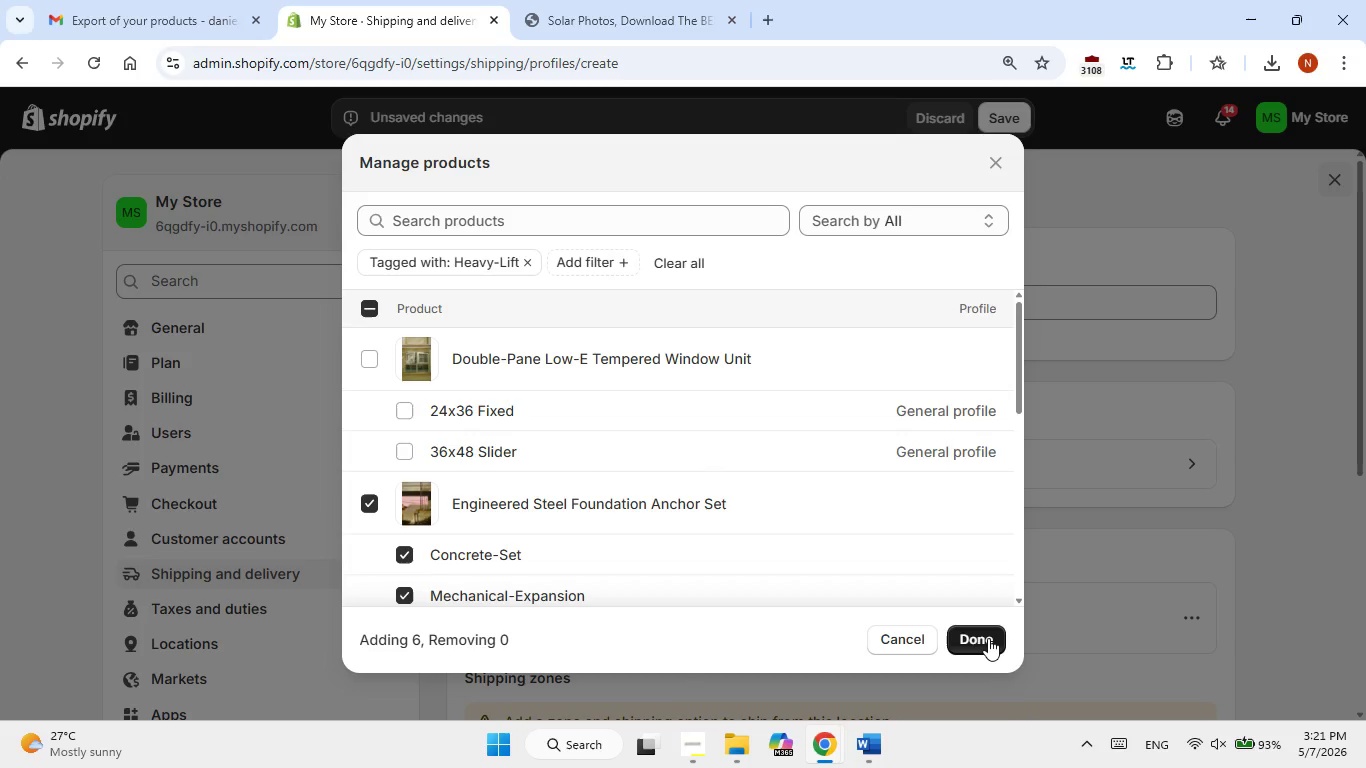 
left_click([988, 638])
 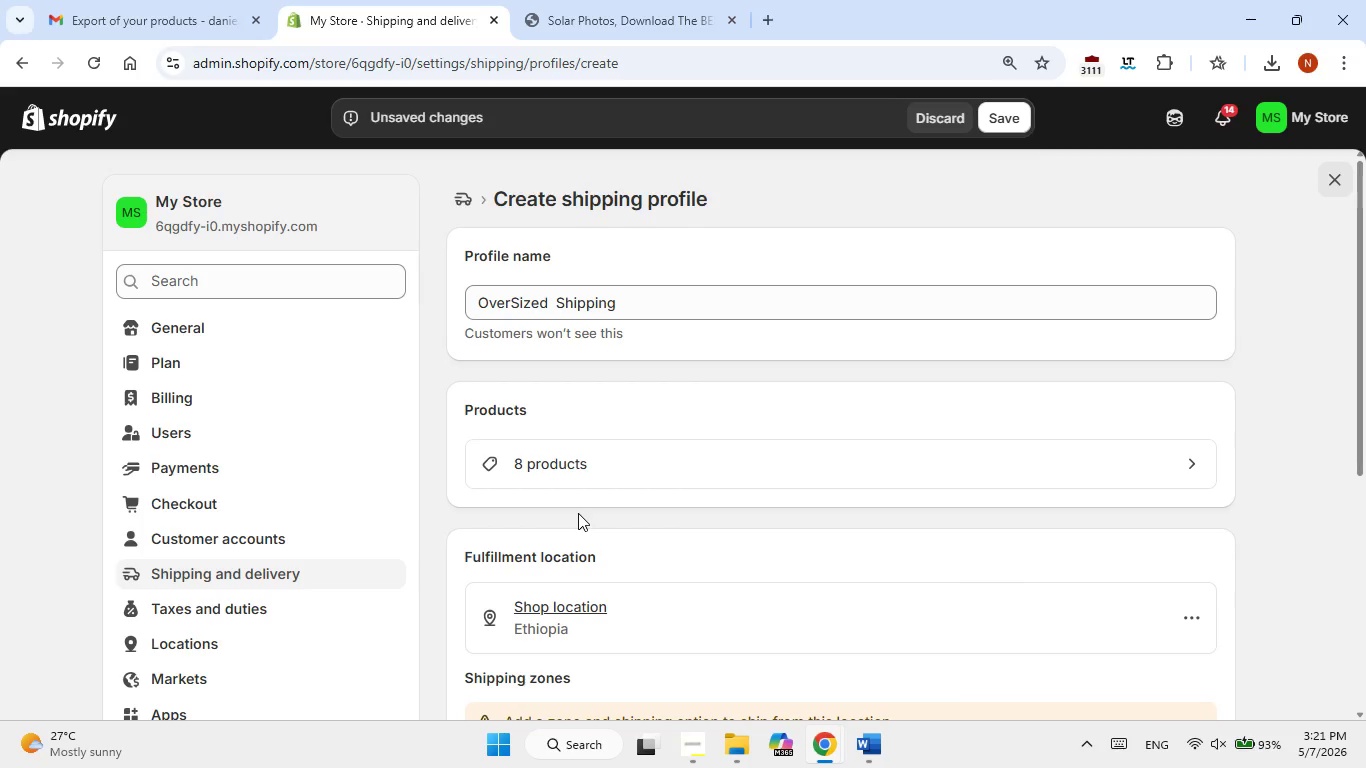 
scroll: coordinate [578, 513], scroll_direction: down, amount: 2.0
 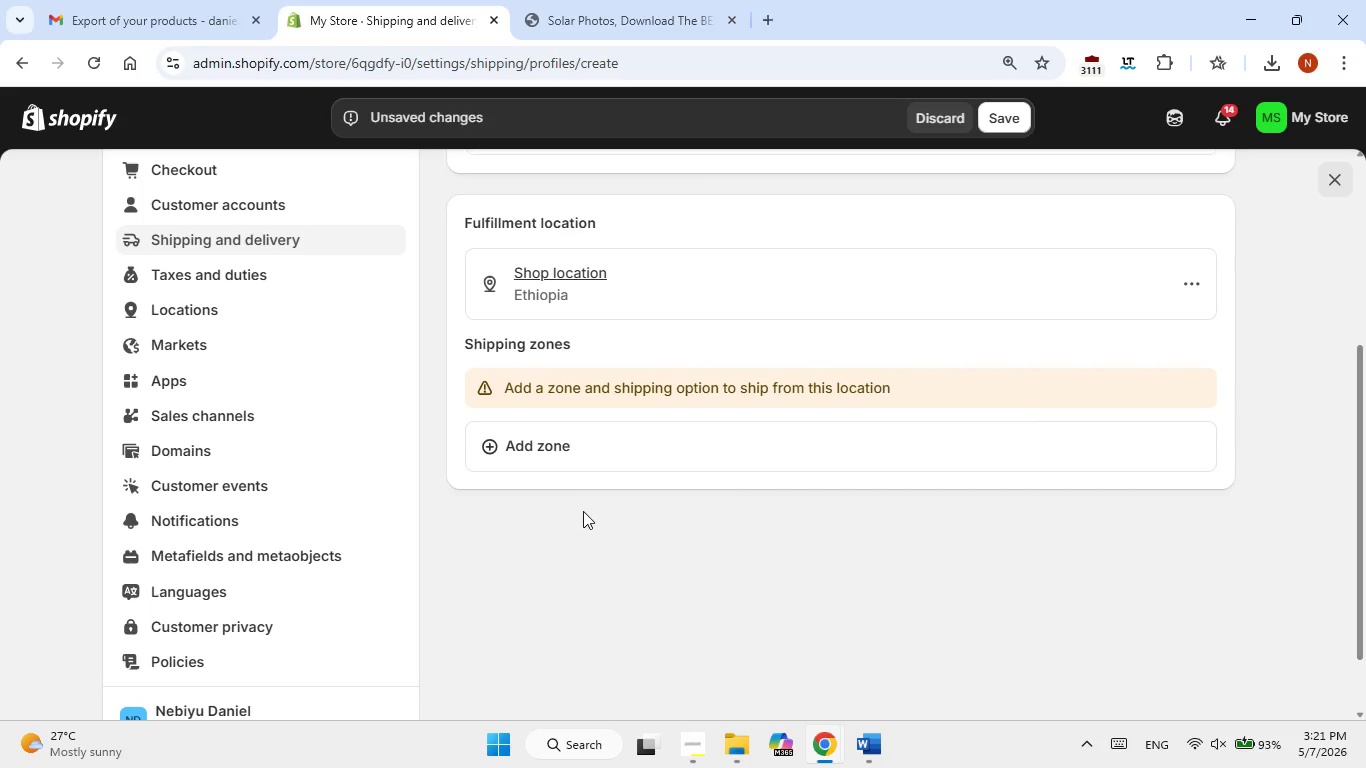 
scroll: coordinate [616, 483], scroll_direction: up, amount: 2.0
 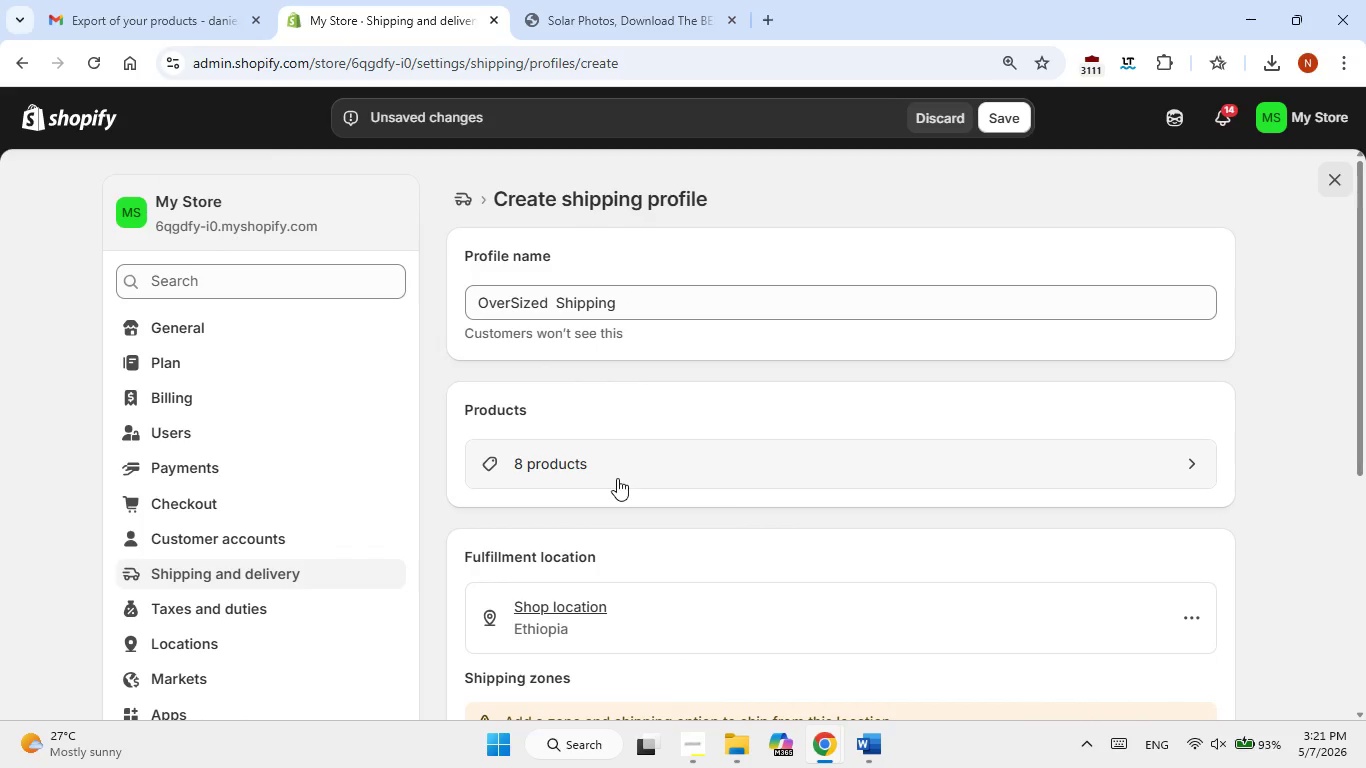 
scroll: coordinate [617, 478], scroll_direction: down, amount: 1.0
 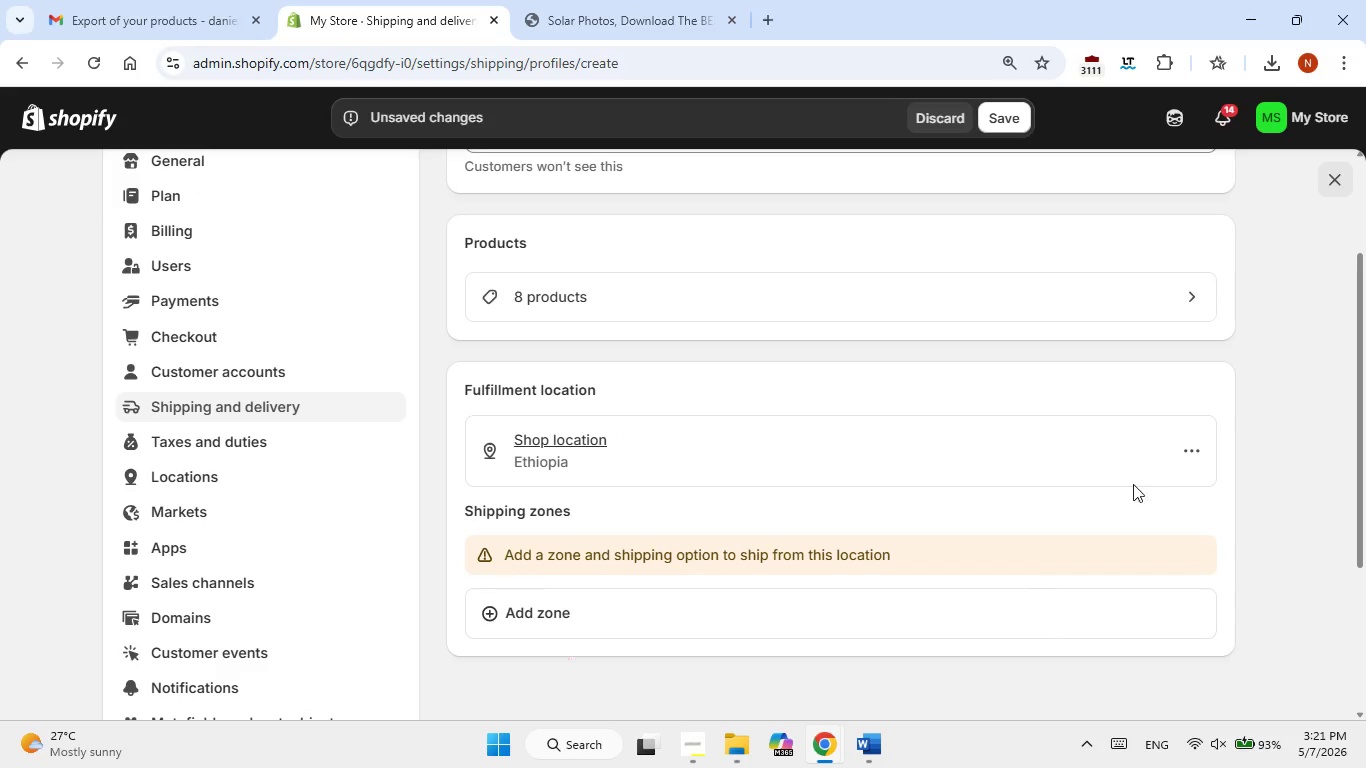 
left_click([1192, 448])
 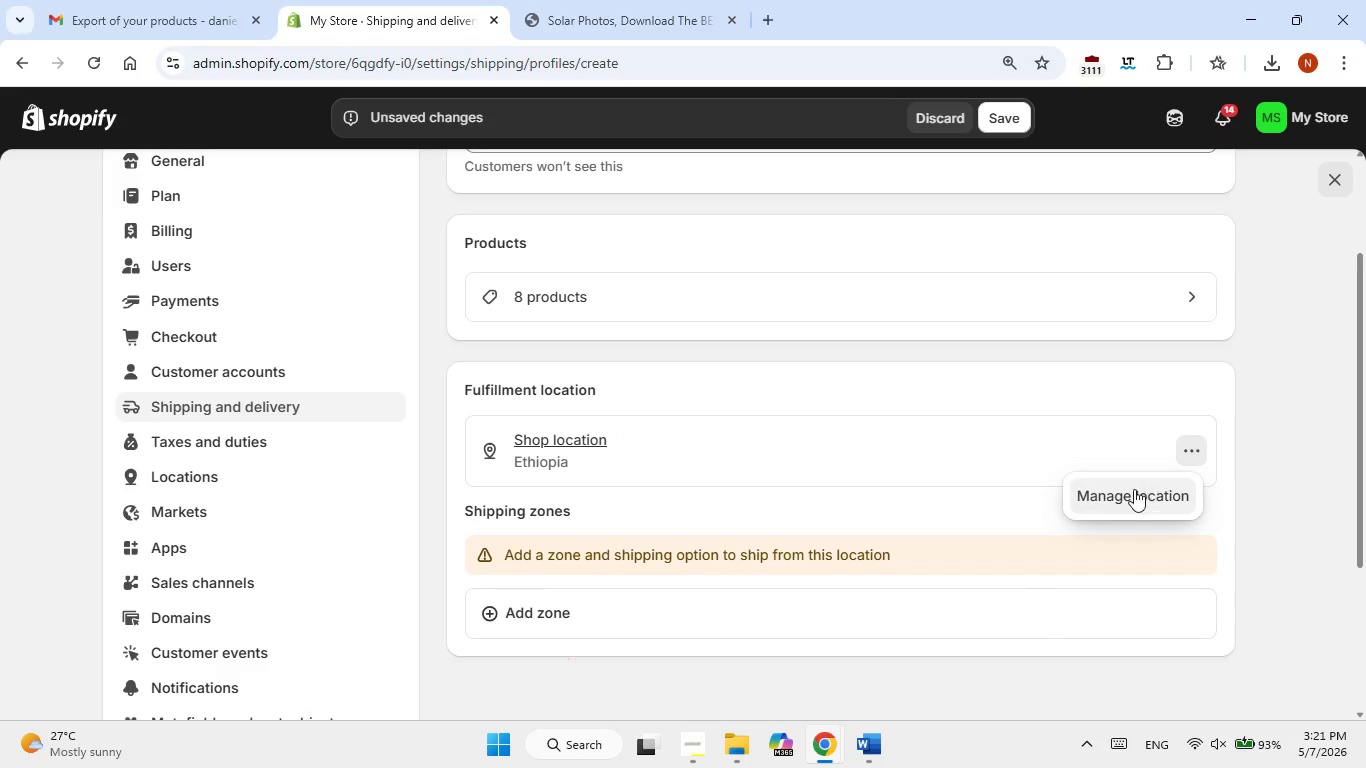 
left_click([1130, 493])
 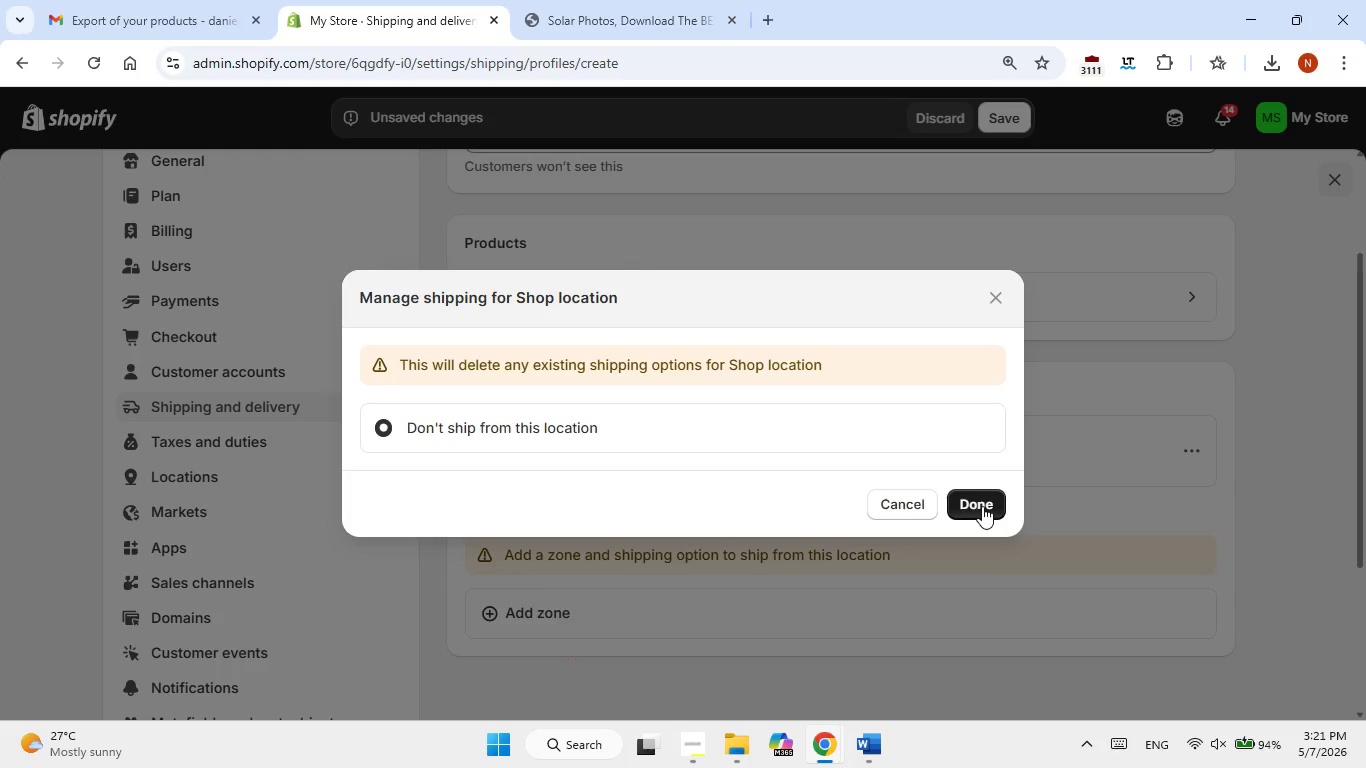 
left_click([378, 427])
 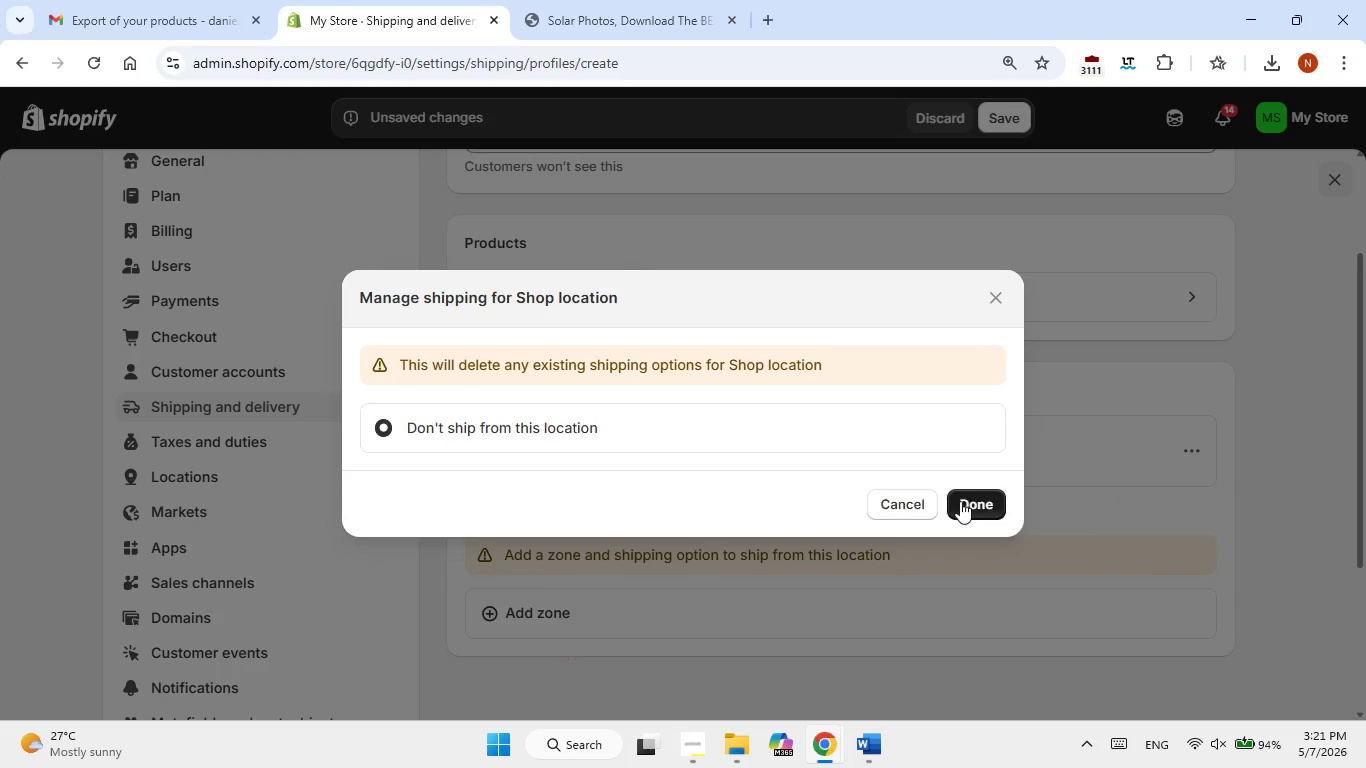 
left_click([894, 499])
 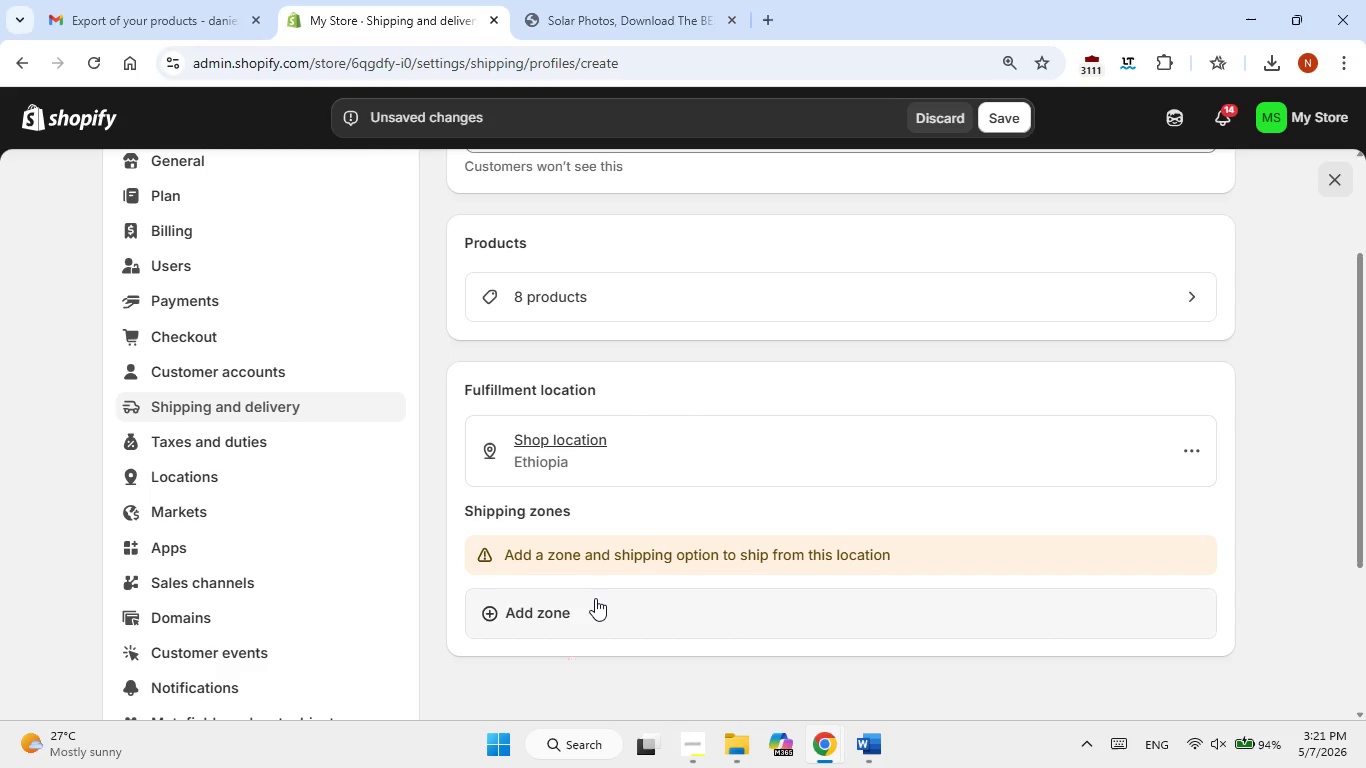 
left_click([590, 605])
 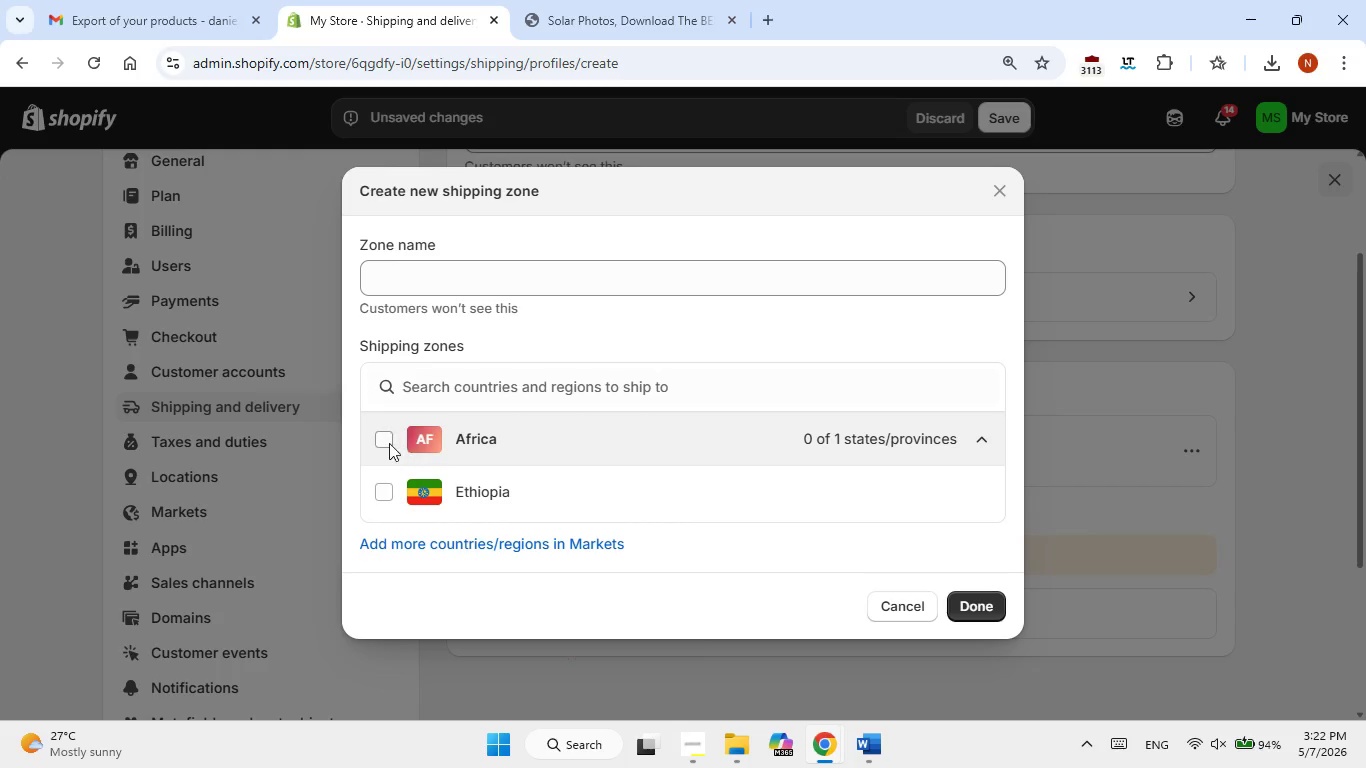 
left_click([387, 442])
 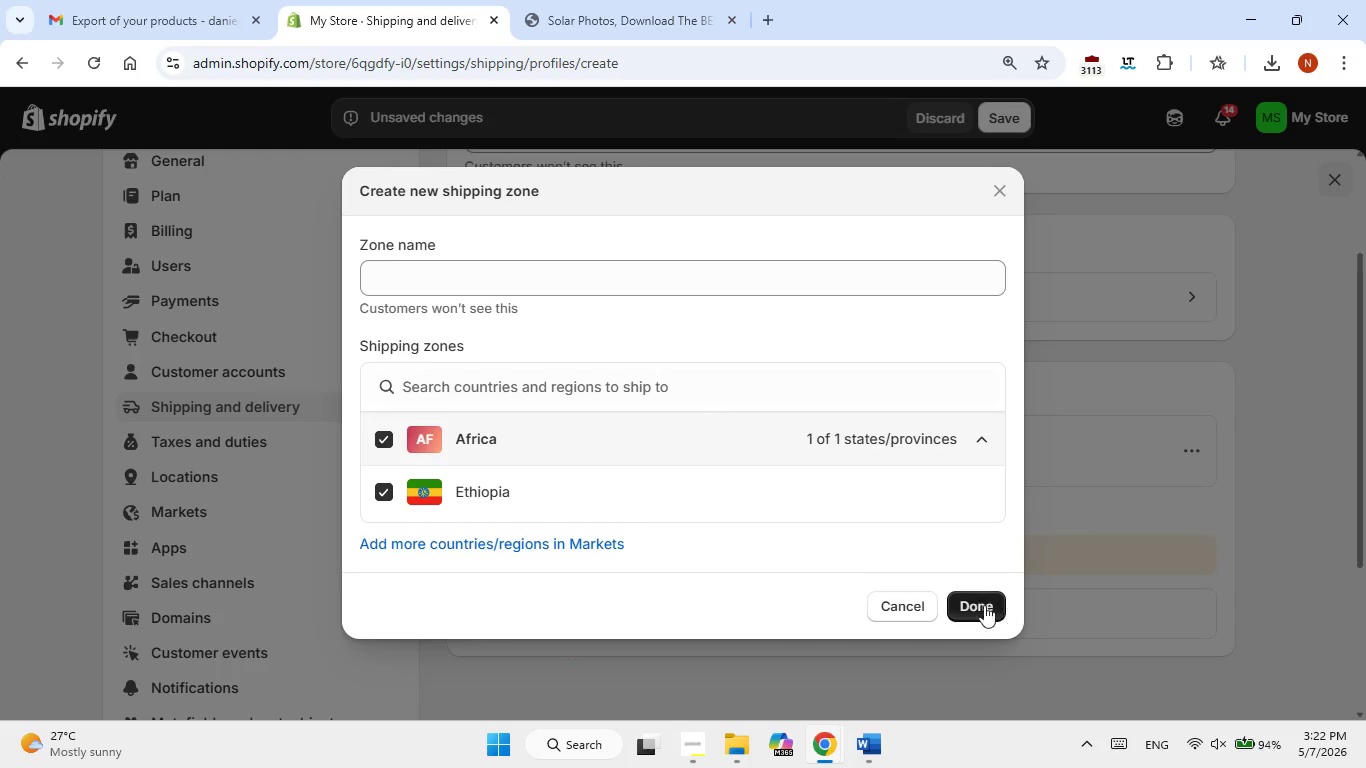 
left_click([977, 604])
 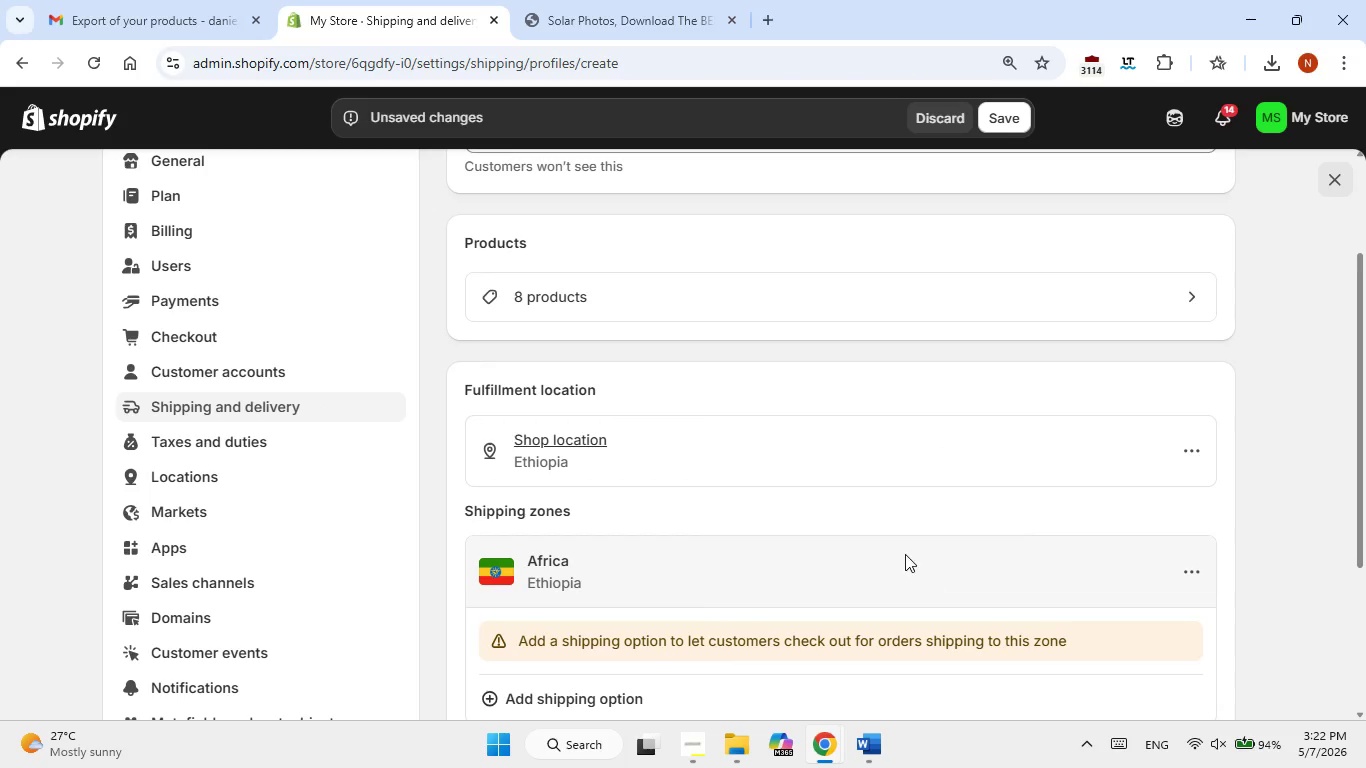 
scroll: coordinate [885, 515], scroll_direction: down, amount: 2.0
 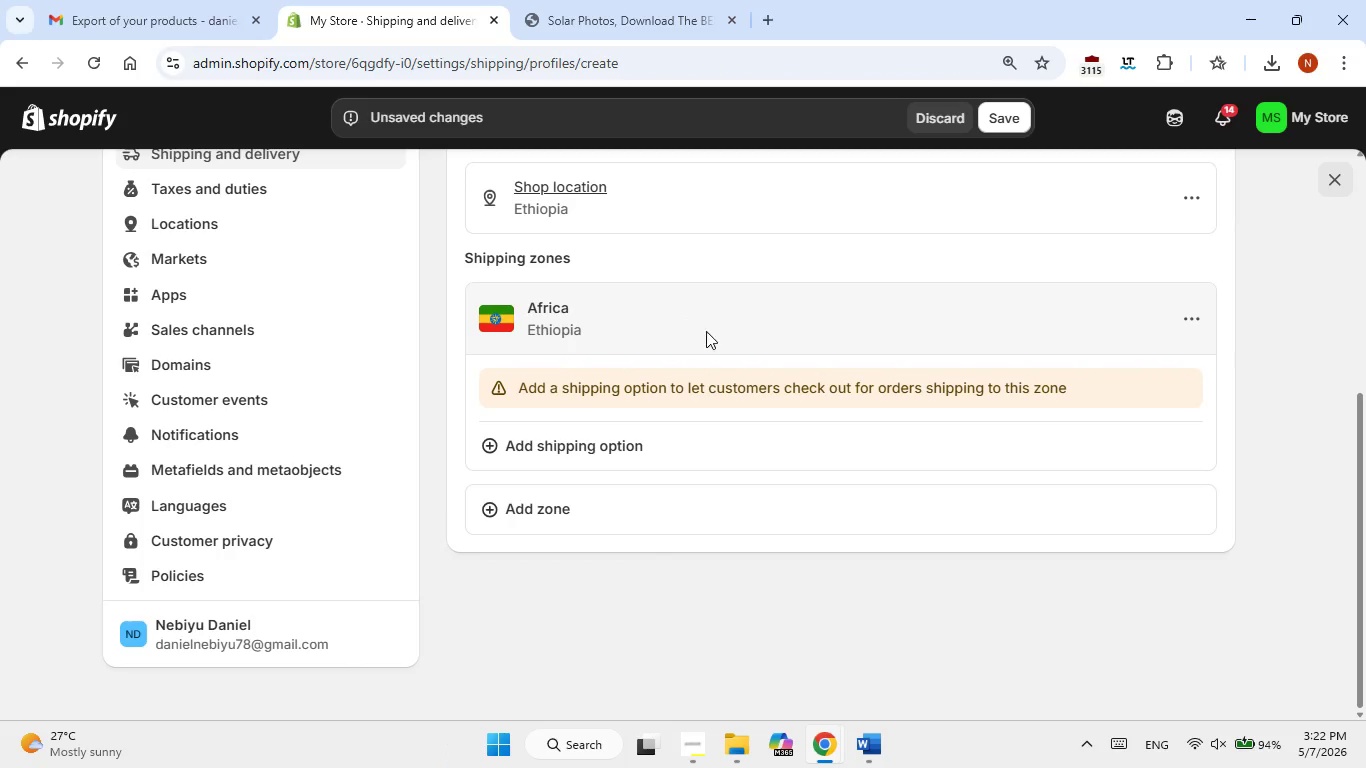 
left_click([542, 442])
 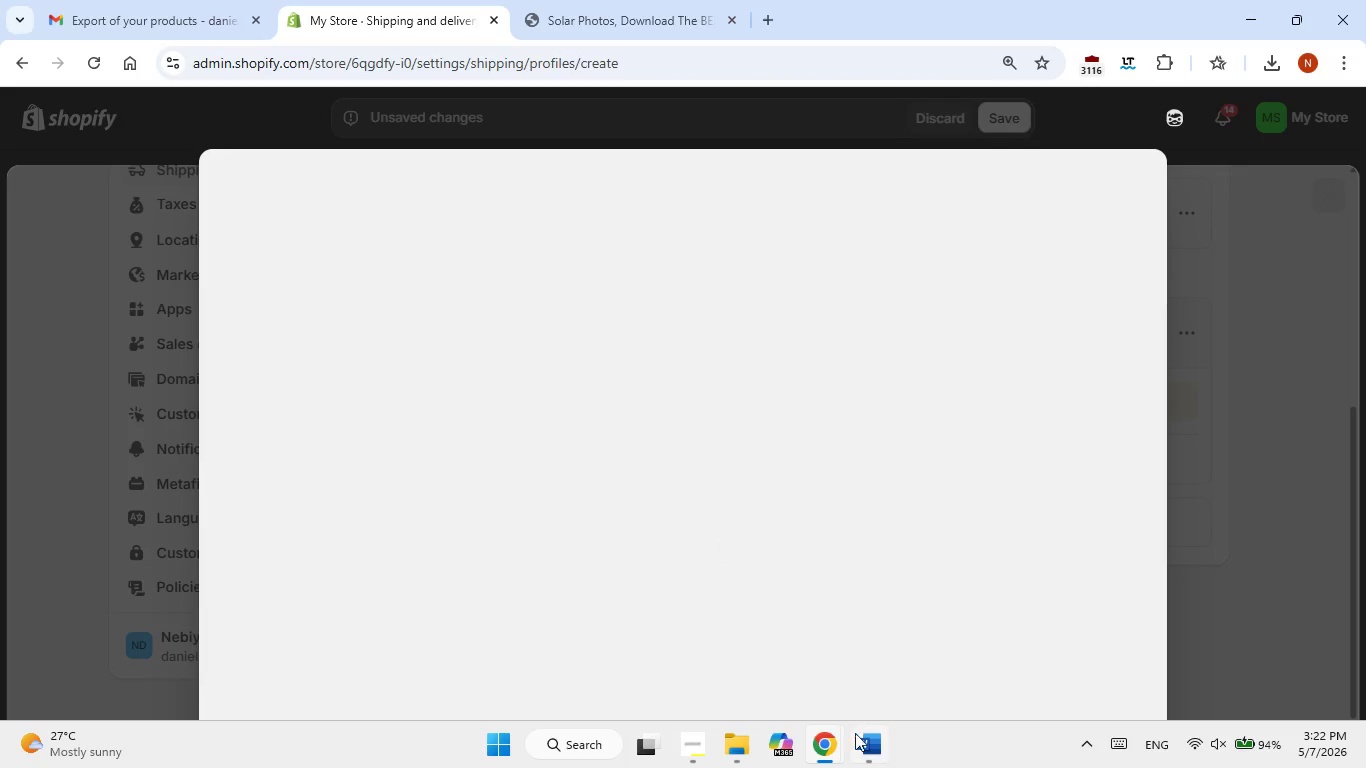 
left_click([690, 740])